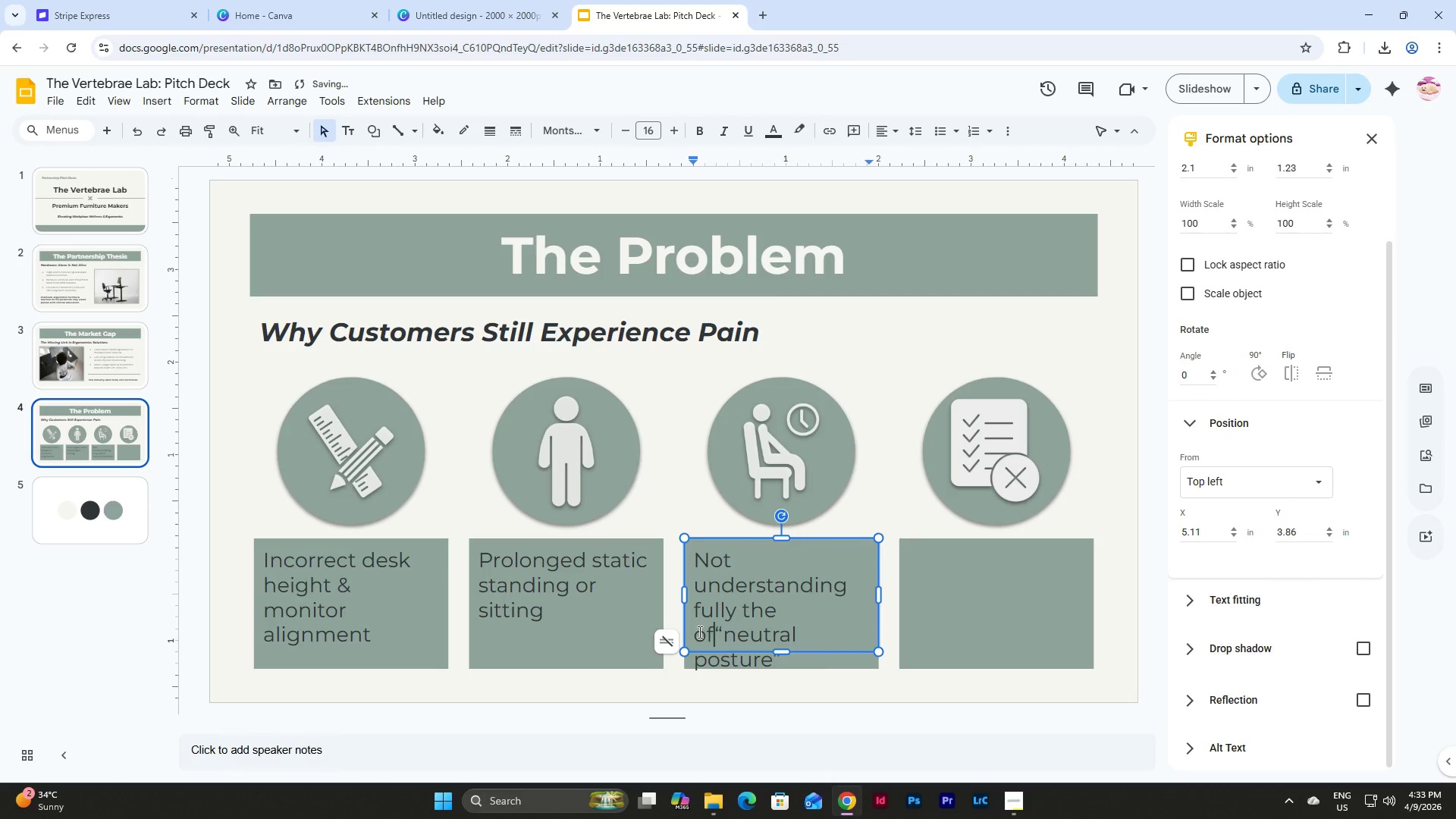 
key(Backspace)
 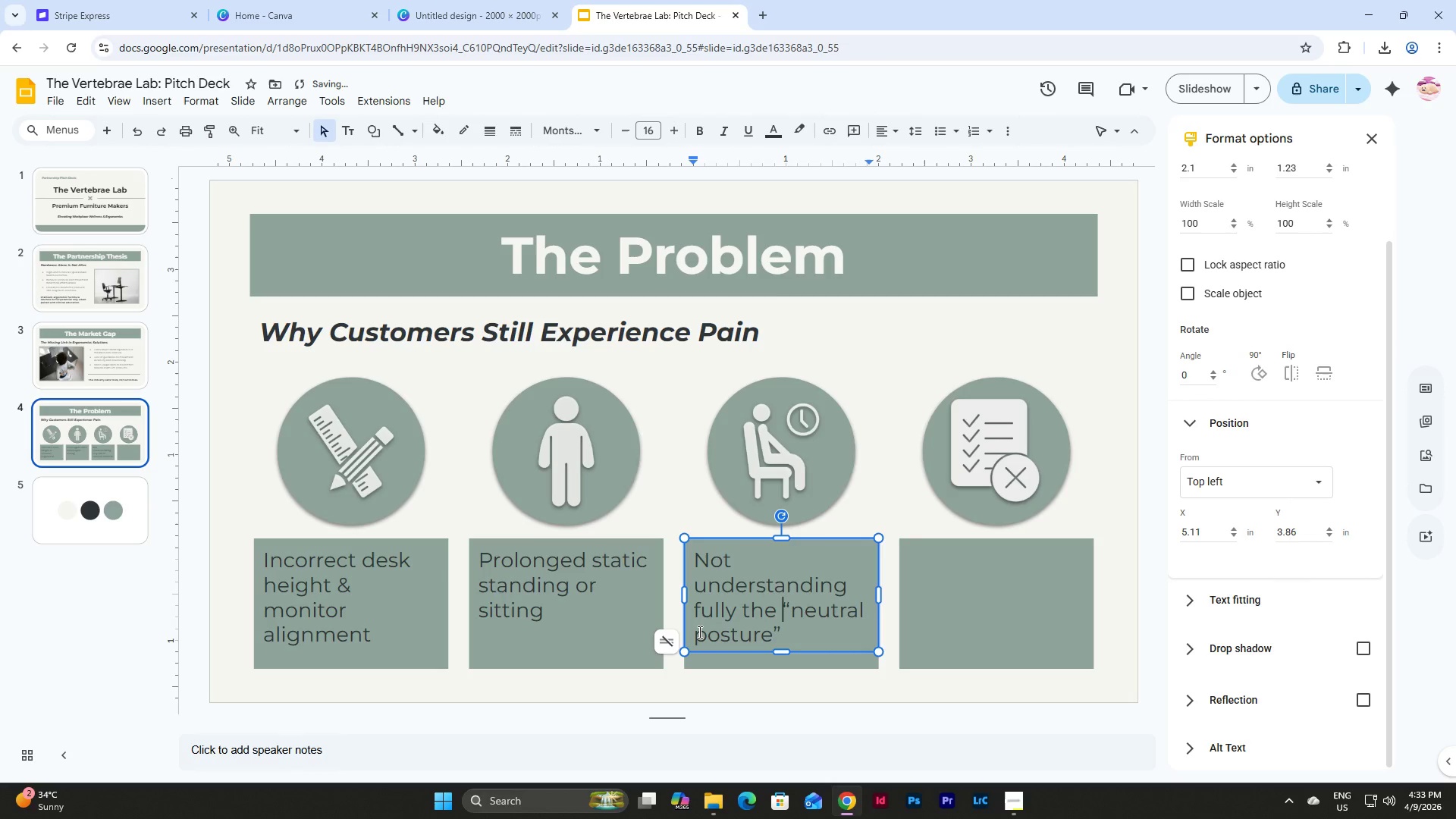 
key(Backspace)
 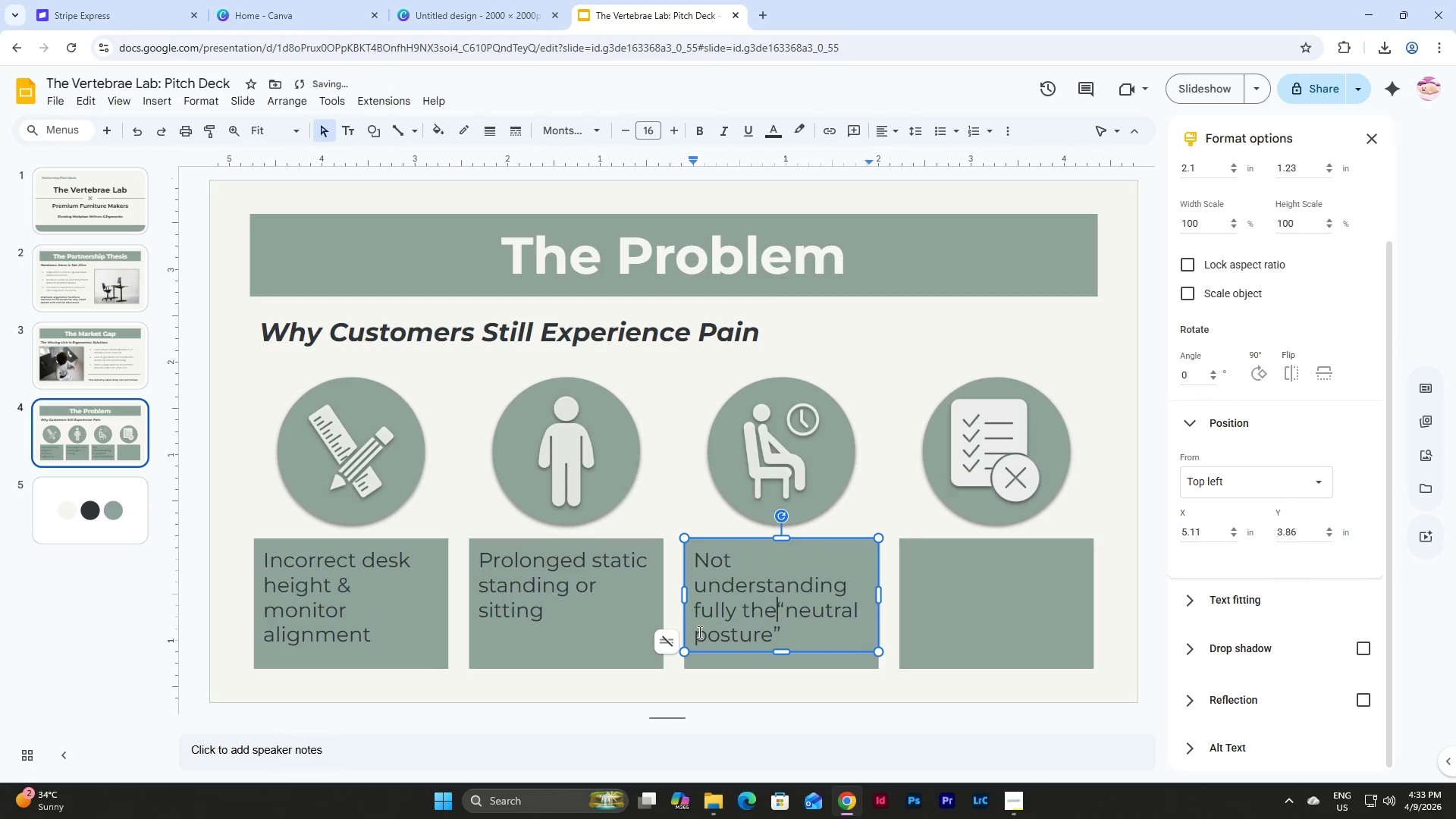 
key(Backspace)
 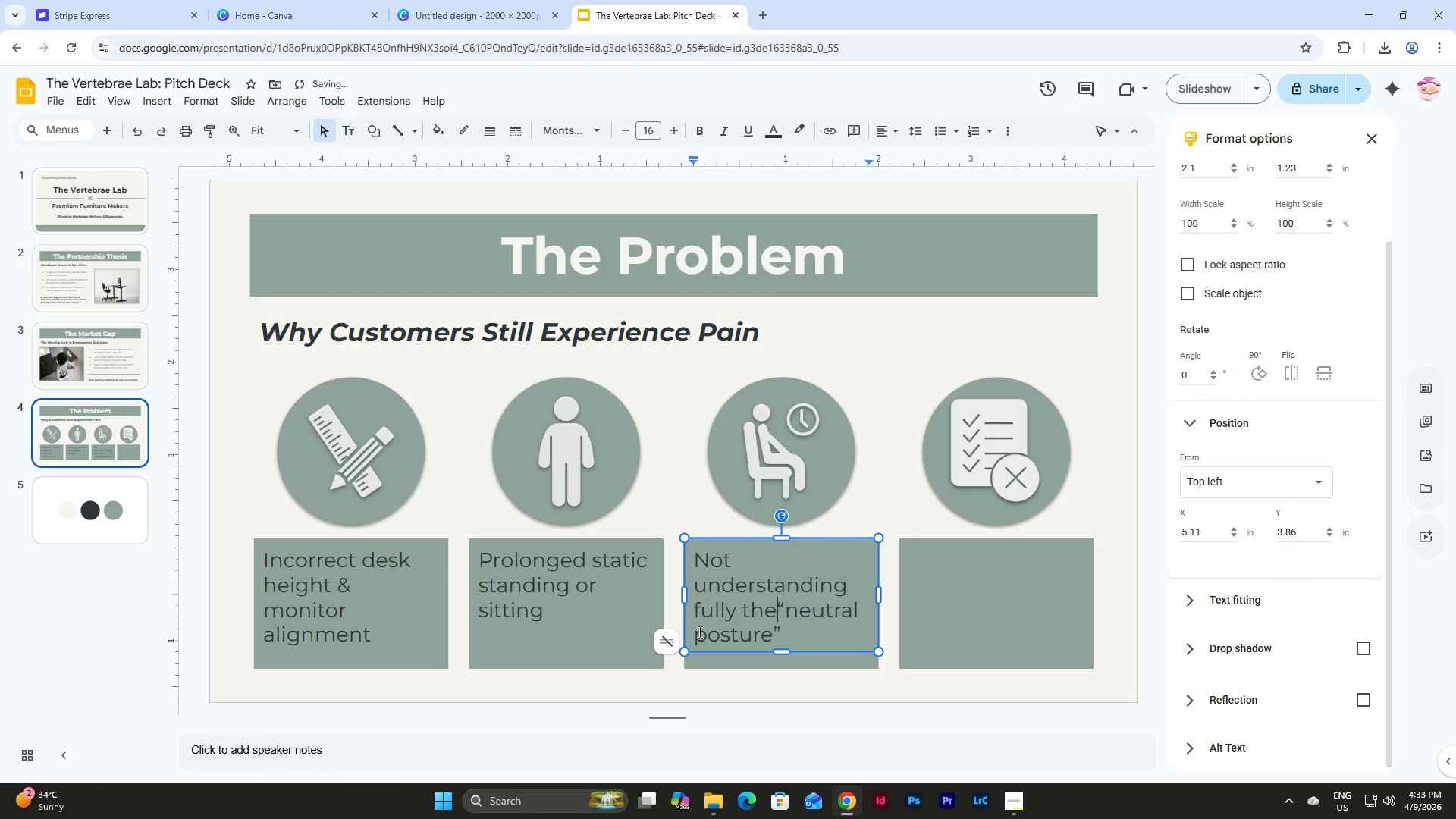 
key(Space)
 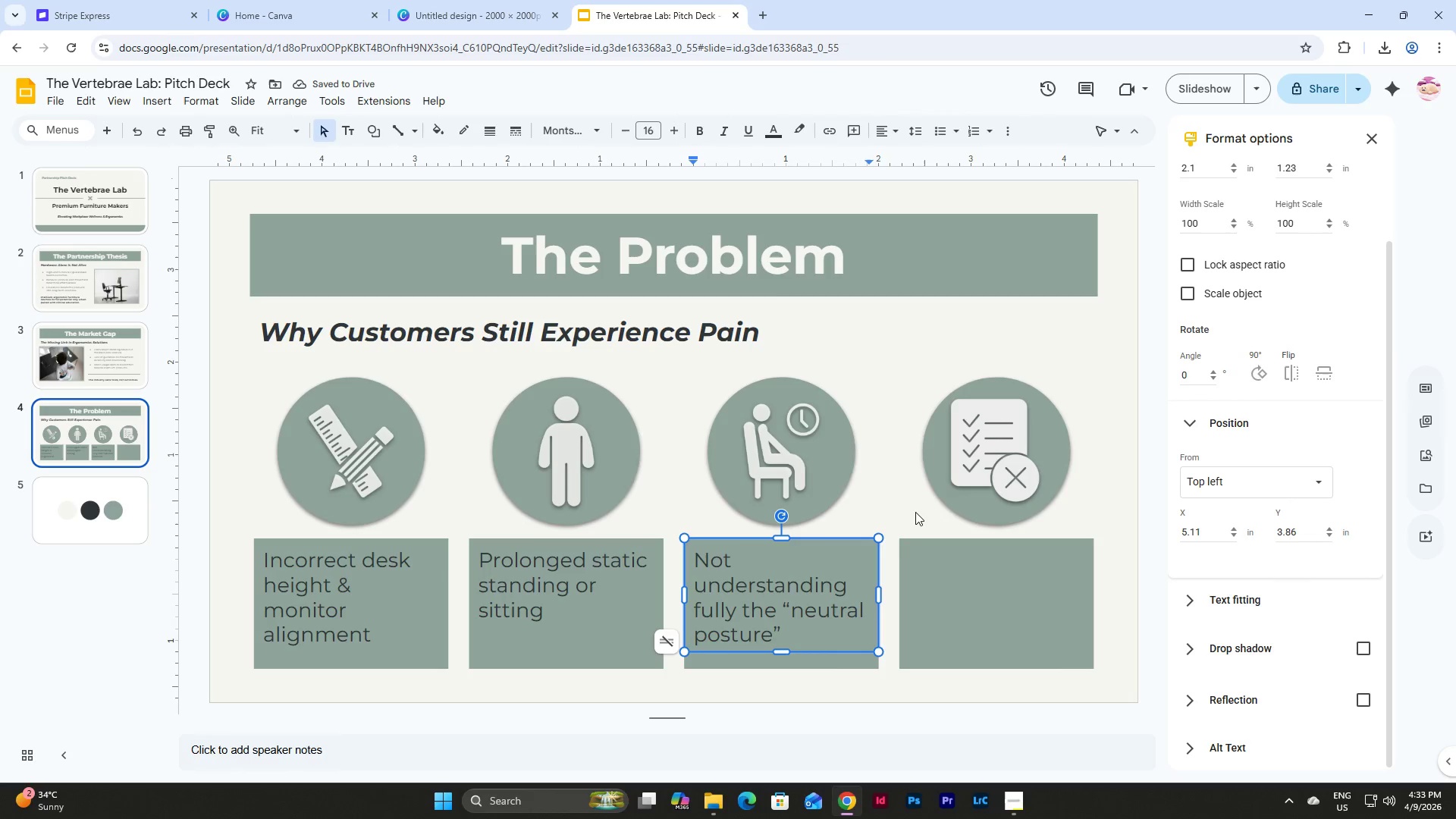 
left_click([815, 586])
 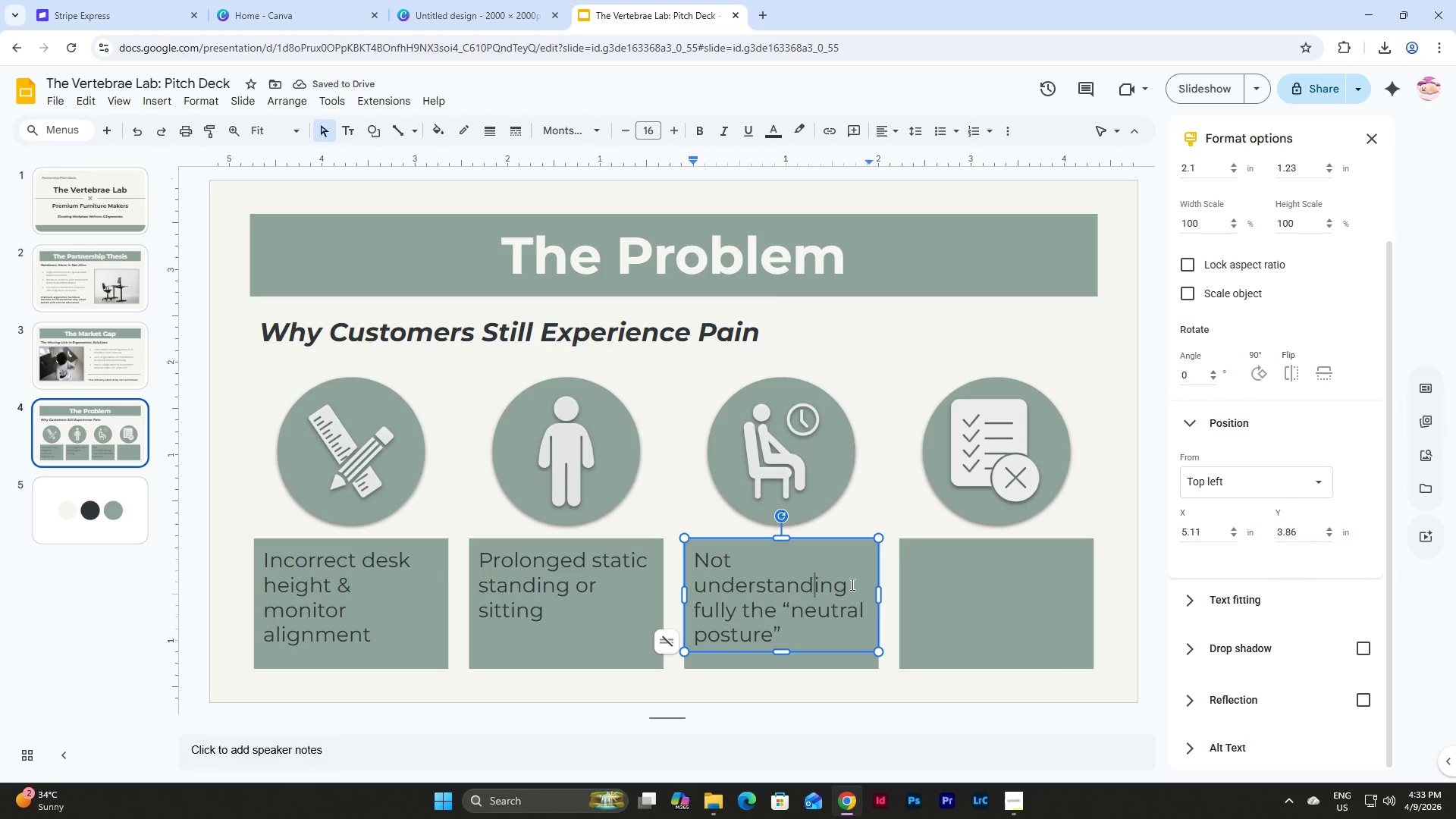 
left_click_drag(start_coordinate=[851, 584], to_coordinate=[697, 591])
 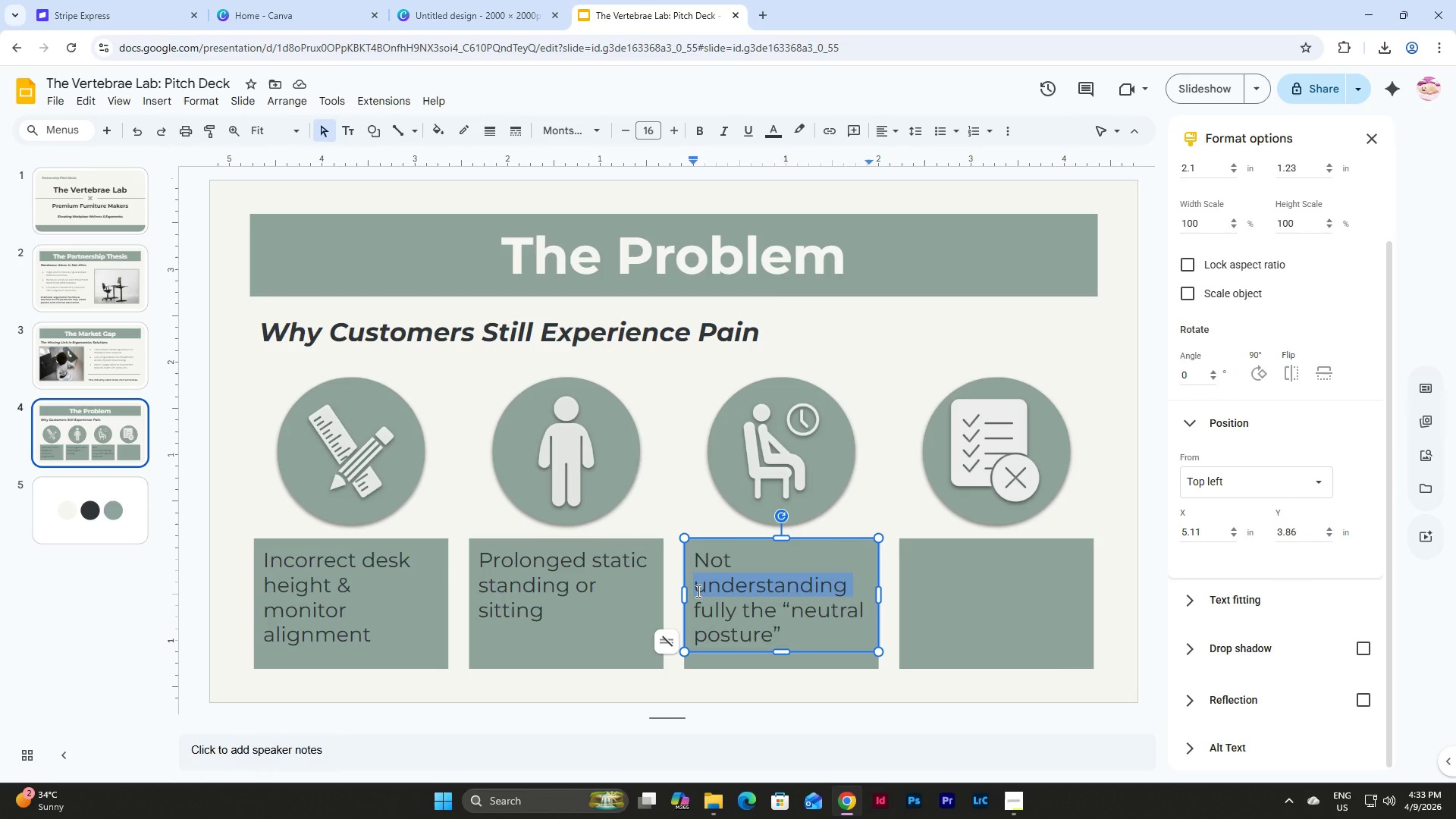 
key(Backspace)
type(knowing )
 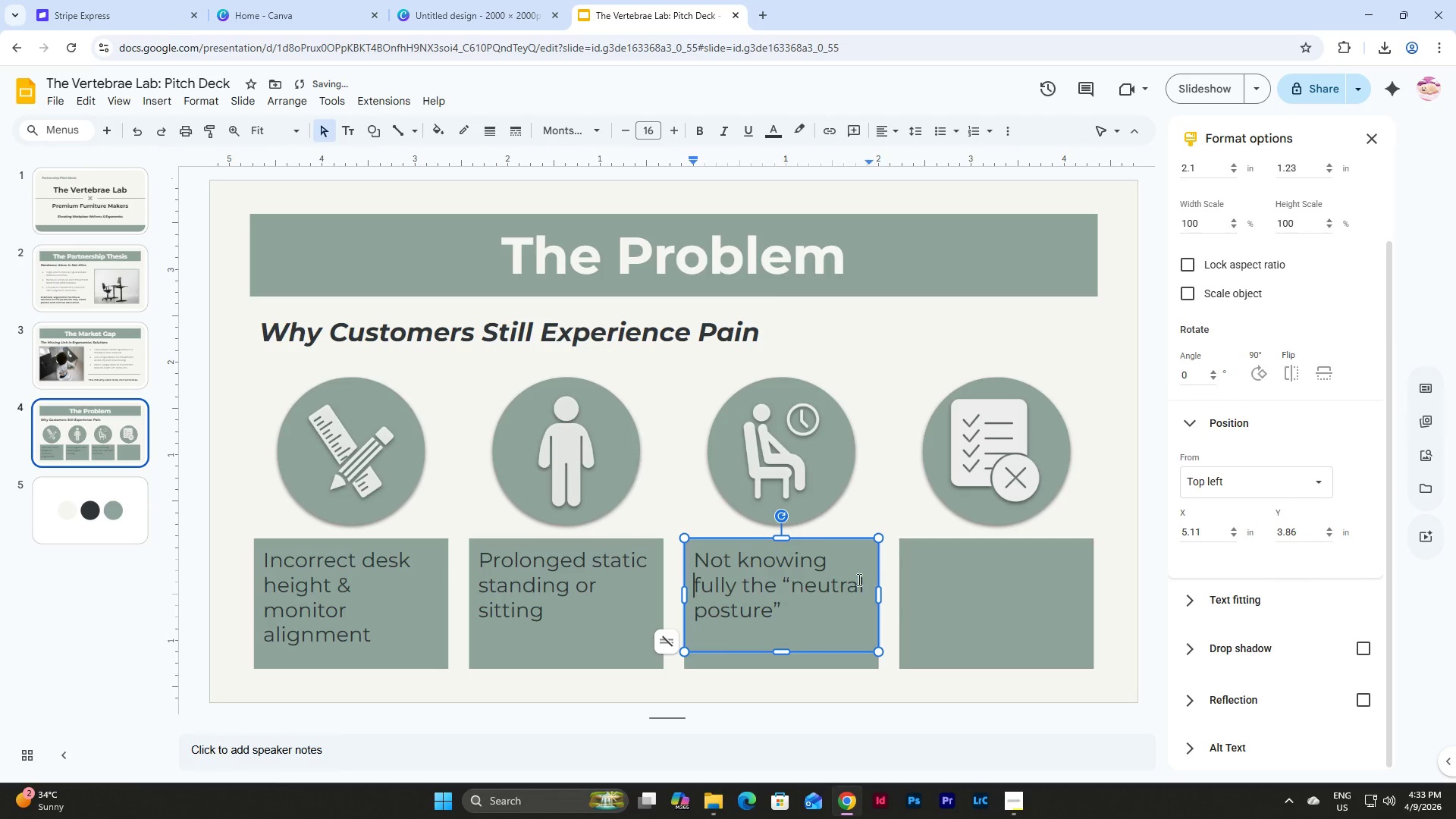 
left_click([821, 541])
 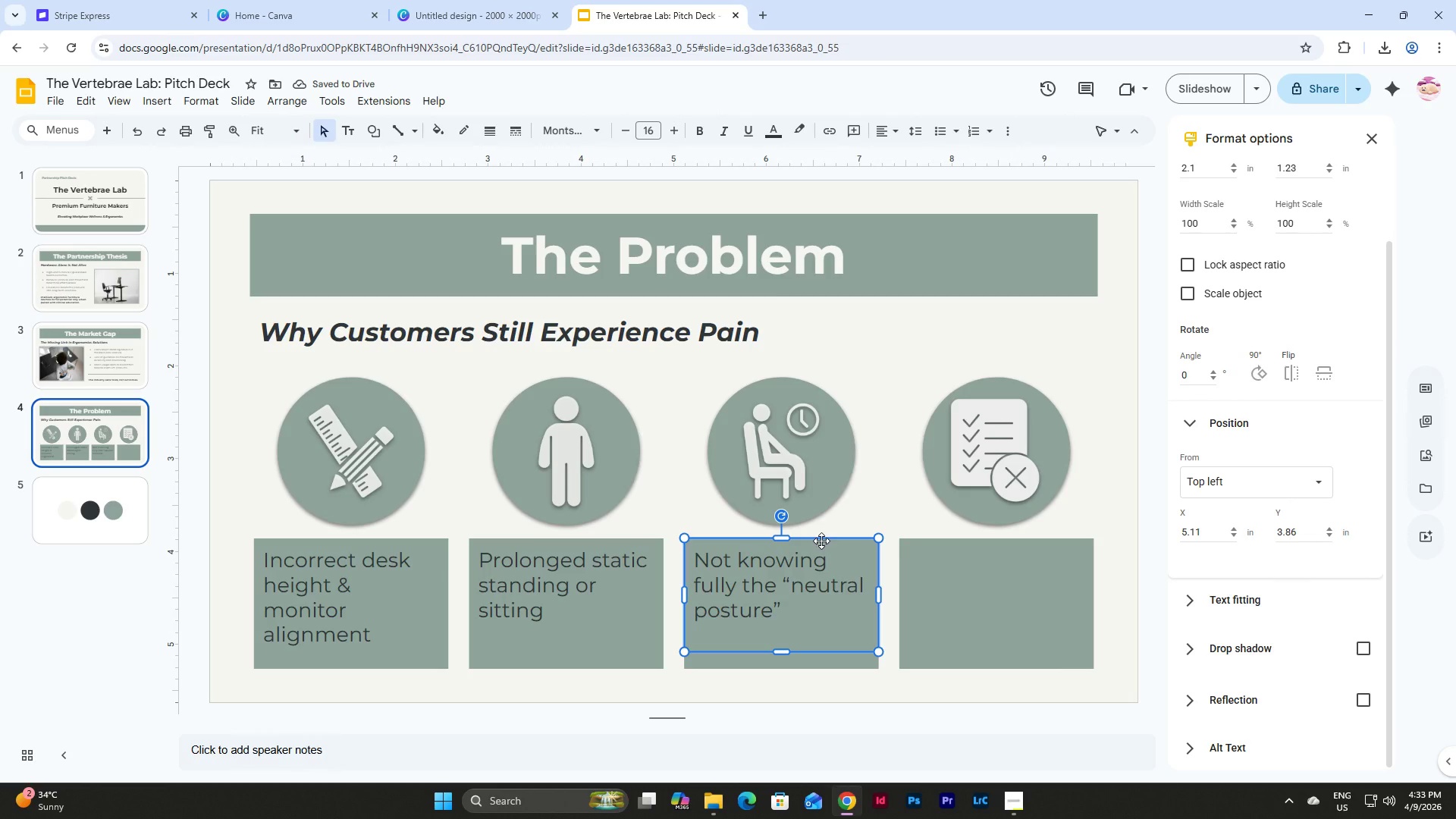 
key(Control+D)
 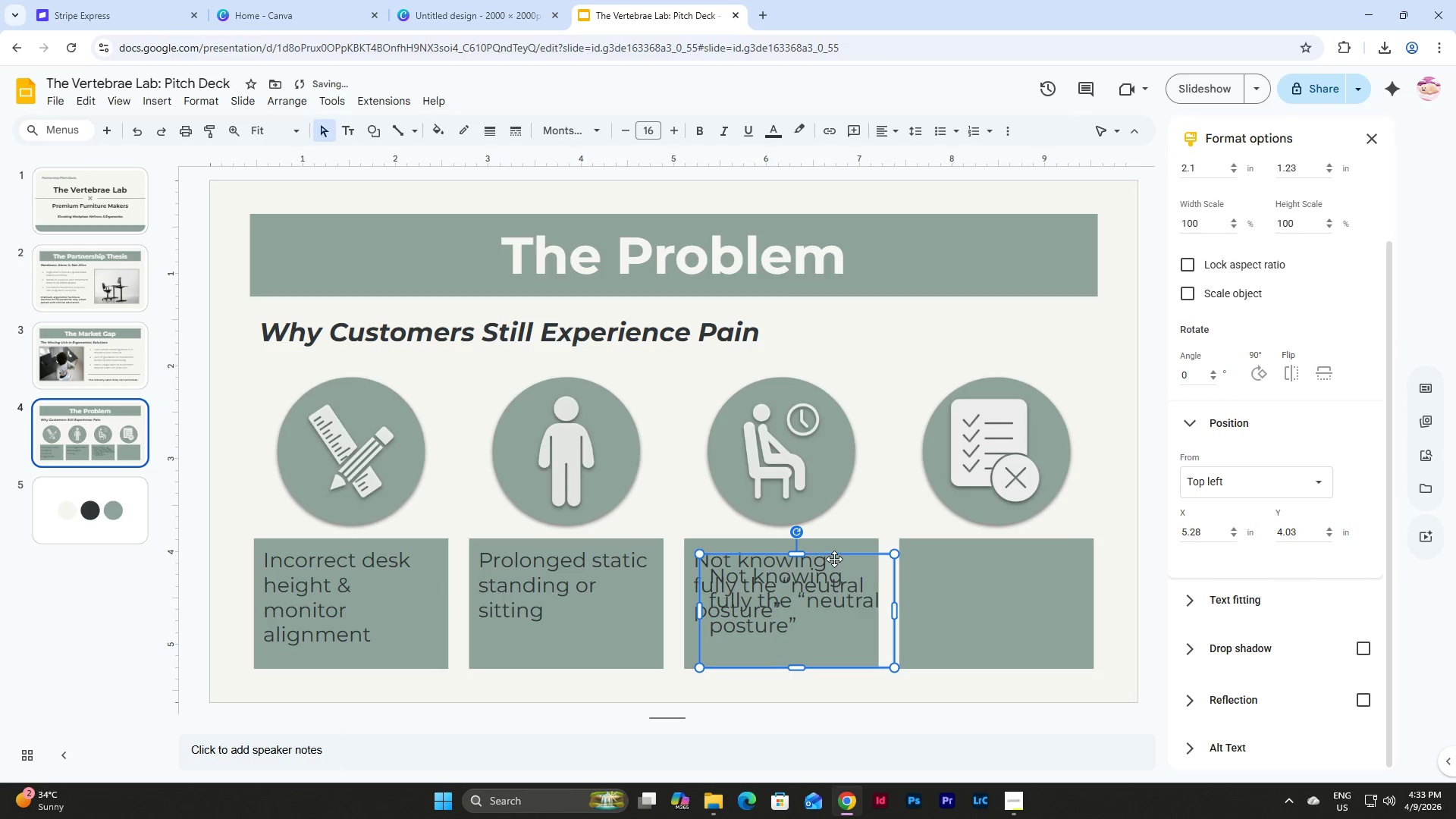 
left_click_drag(start_coordinate=[834, 559], to_coordinate=[1035, 545])
 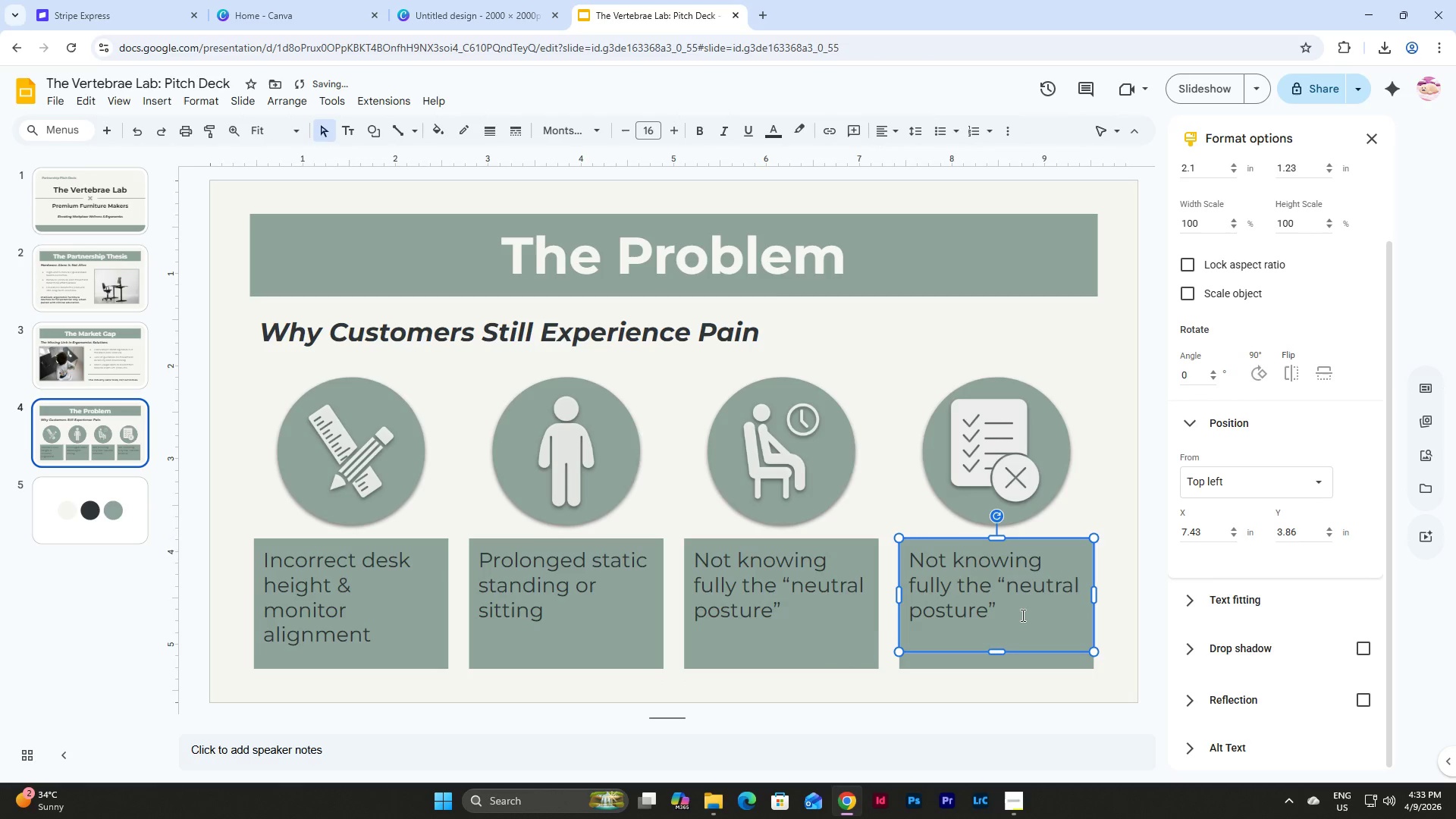 
left_click_drag(start_coordinate=[1021, 615], to_coordinate=[886, 548])
 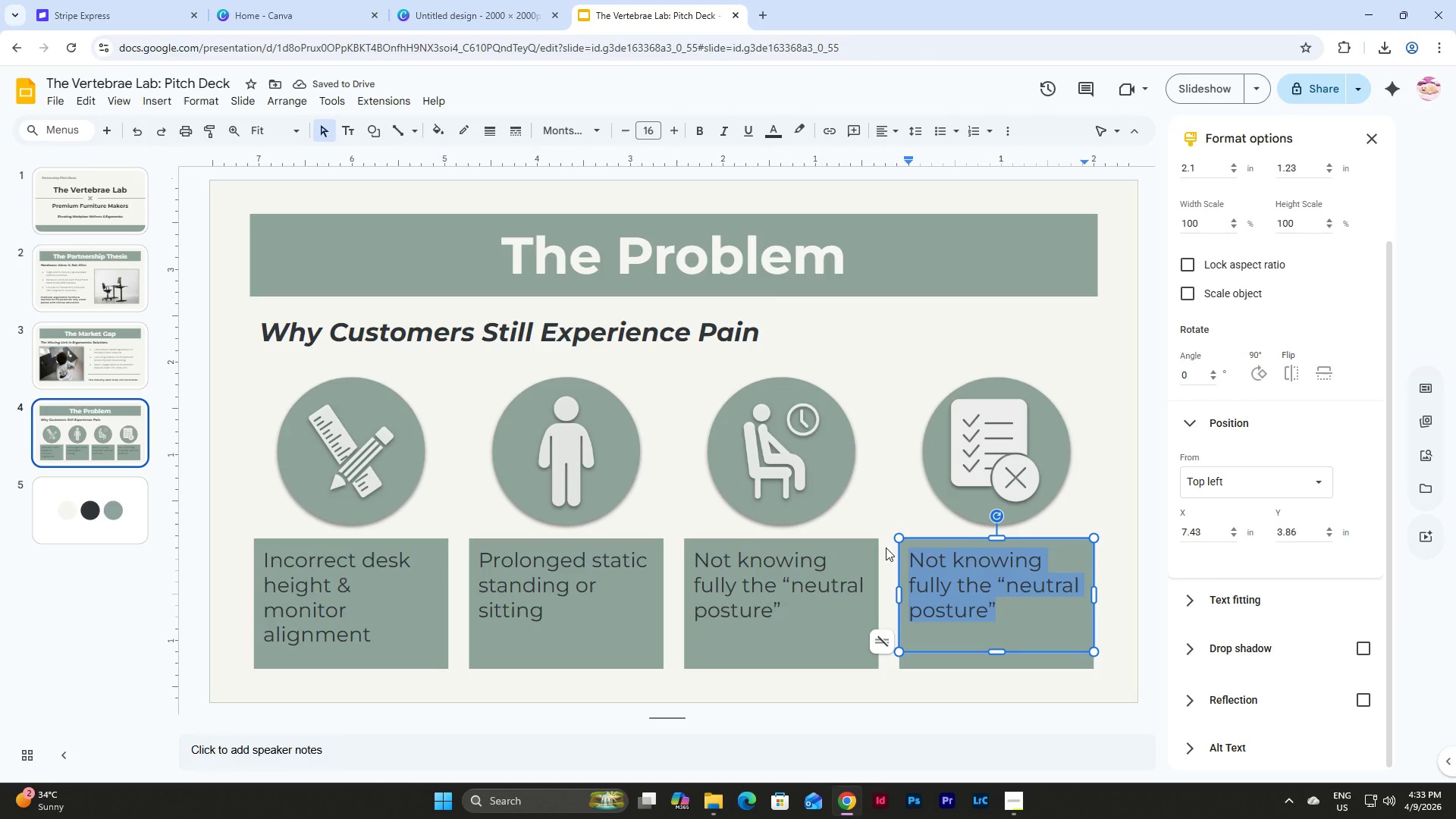 
type(No onboarding or education post-purchase)
 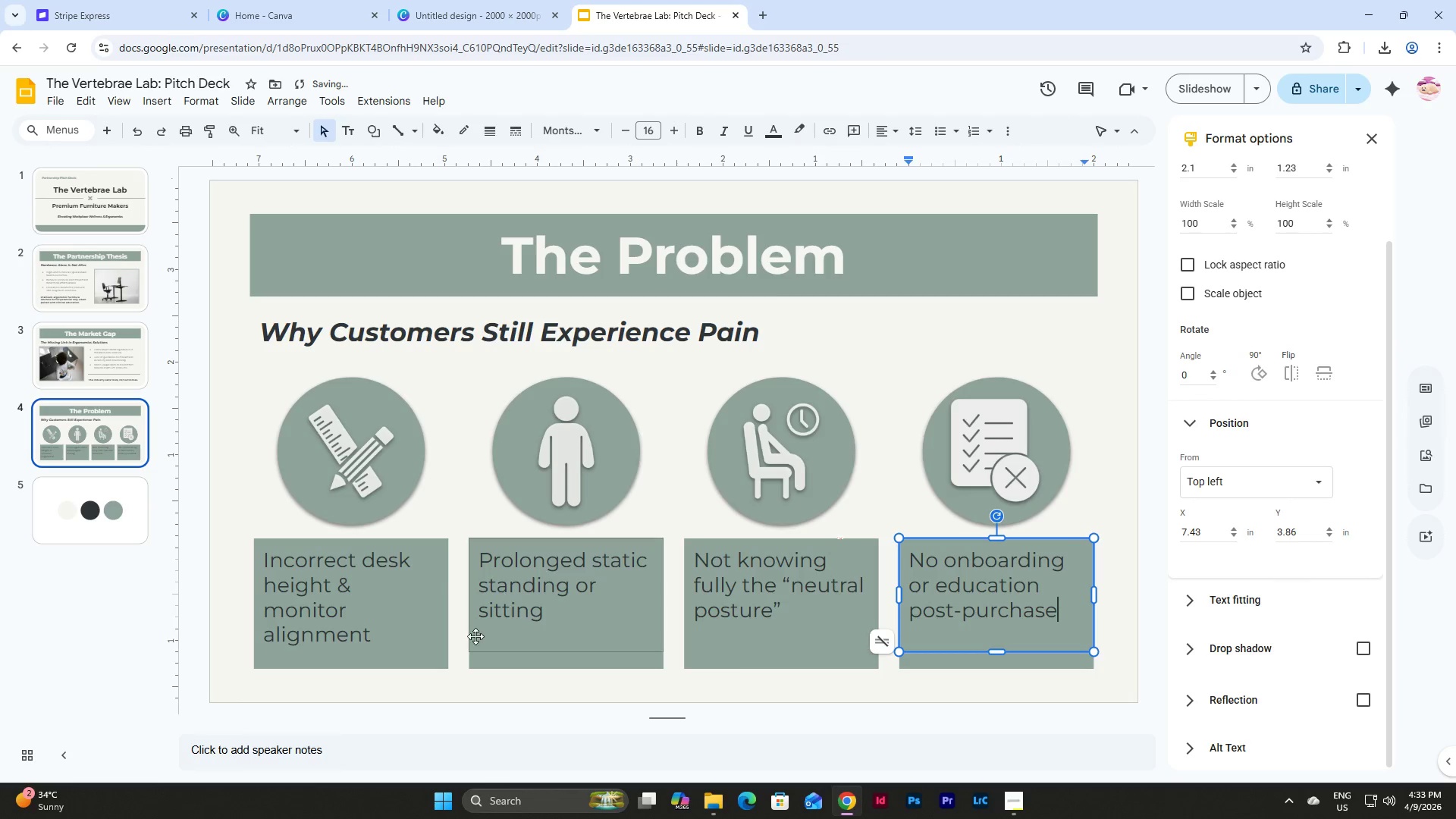 
left_click([431, 665])
 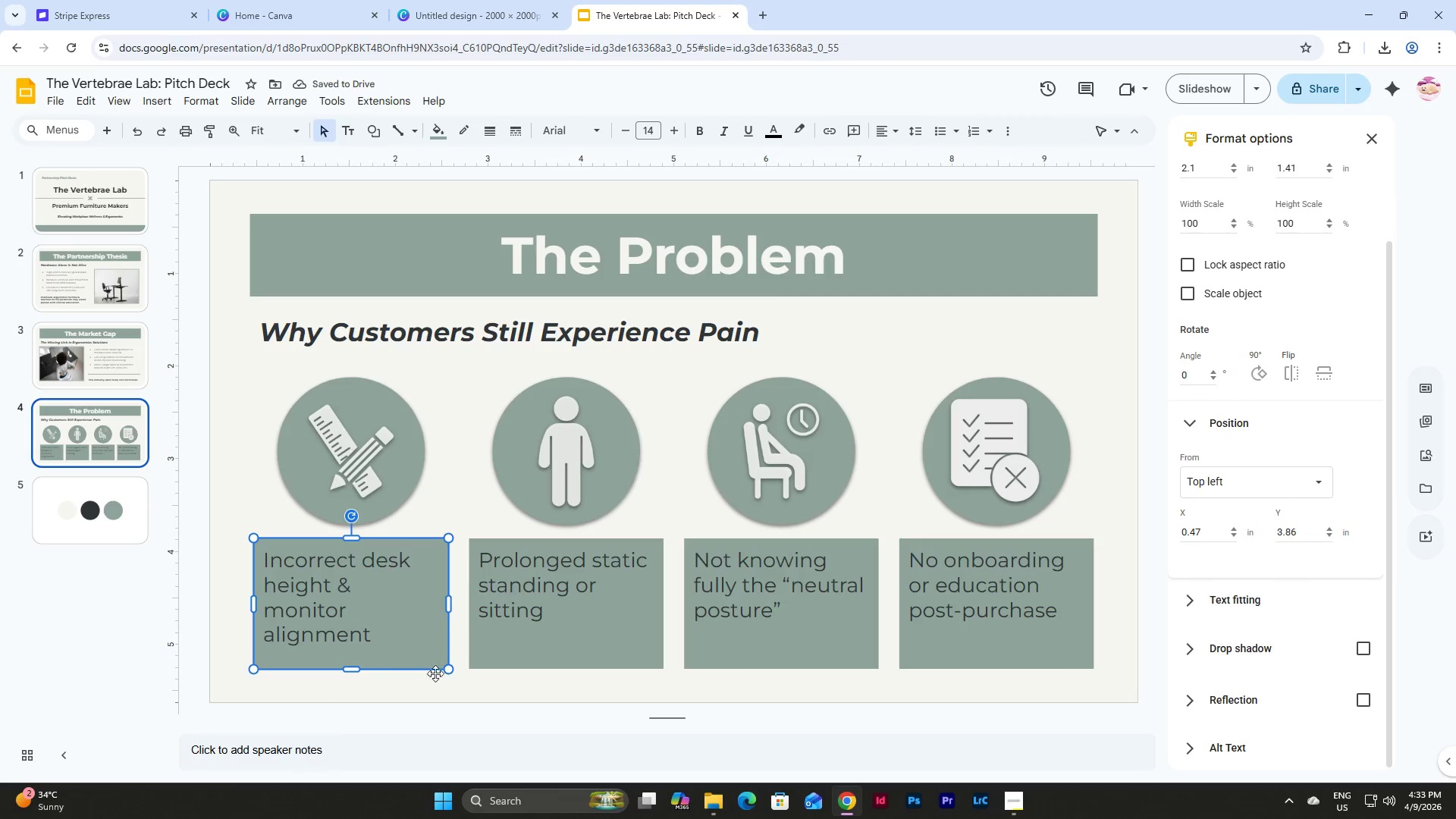 
key(Backspace)
 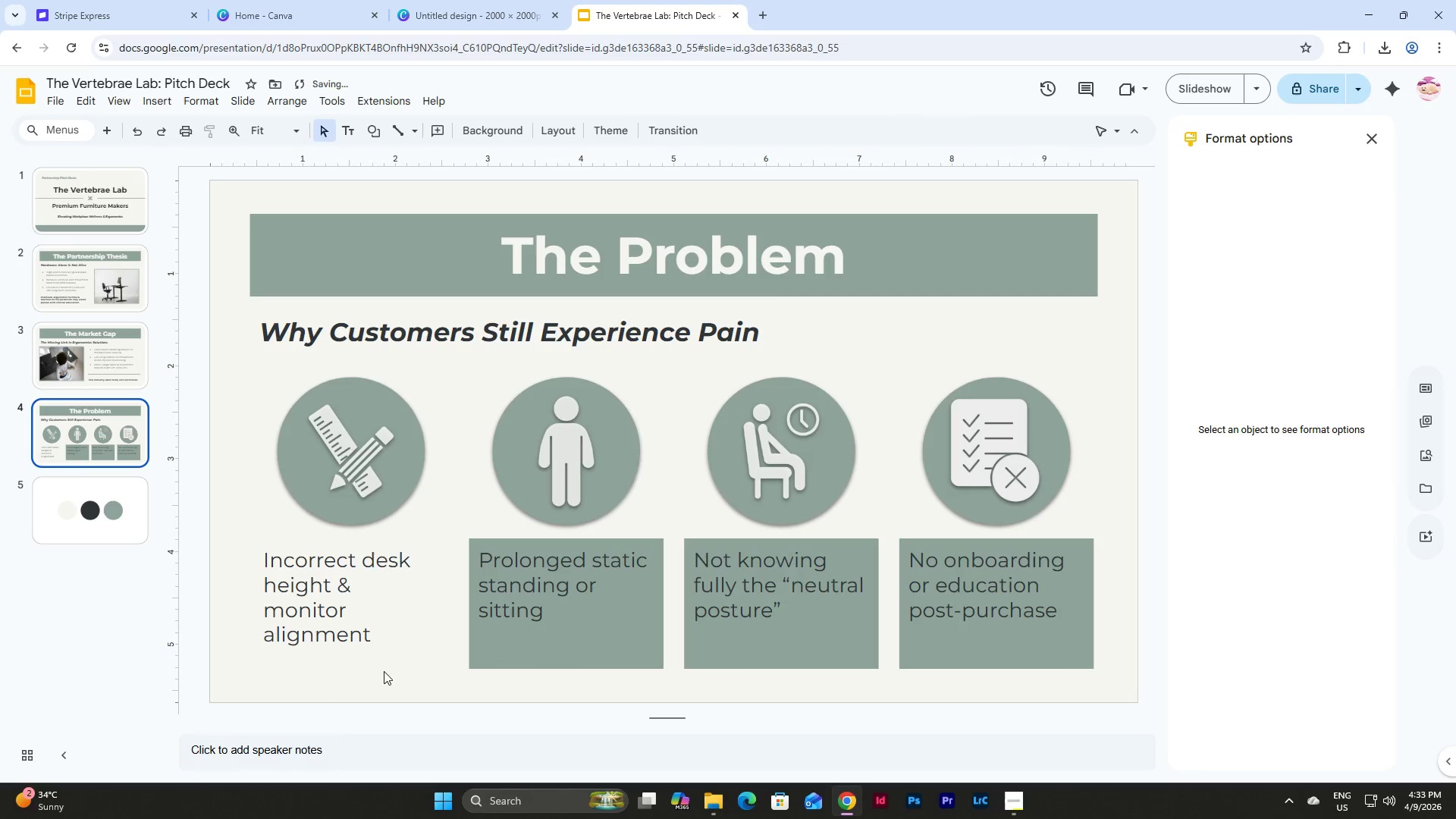 
left_click([356, 592])
 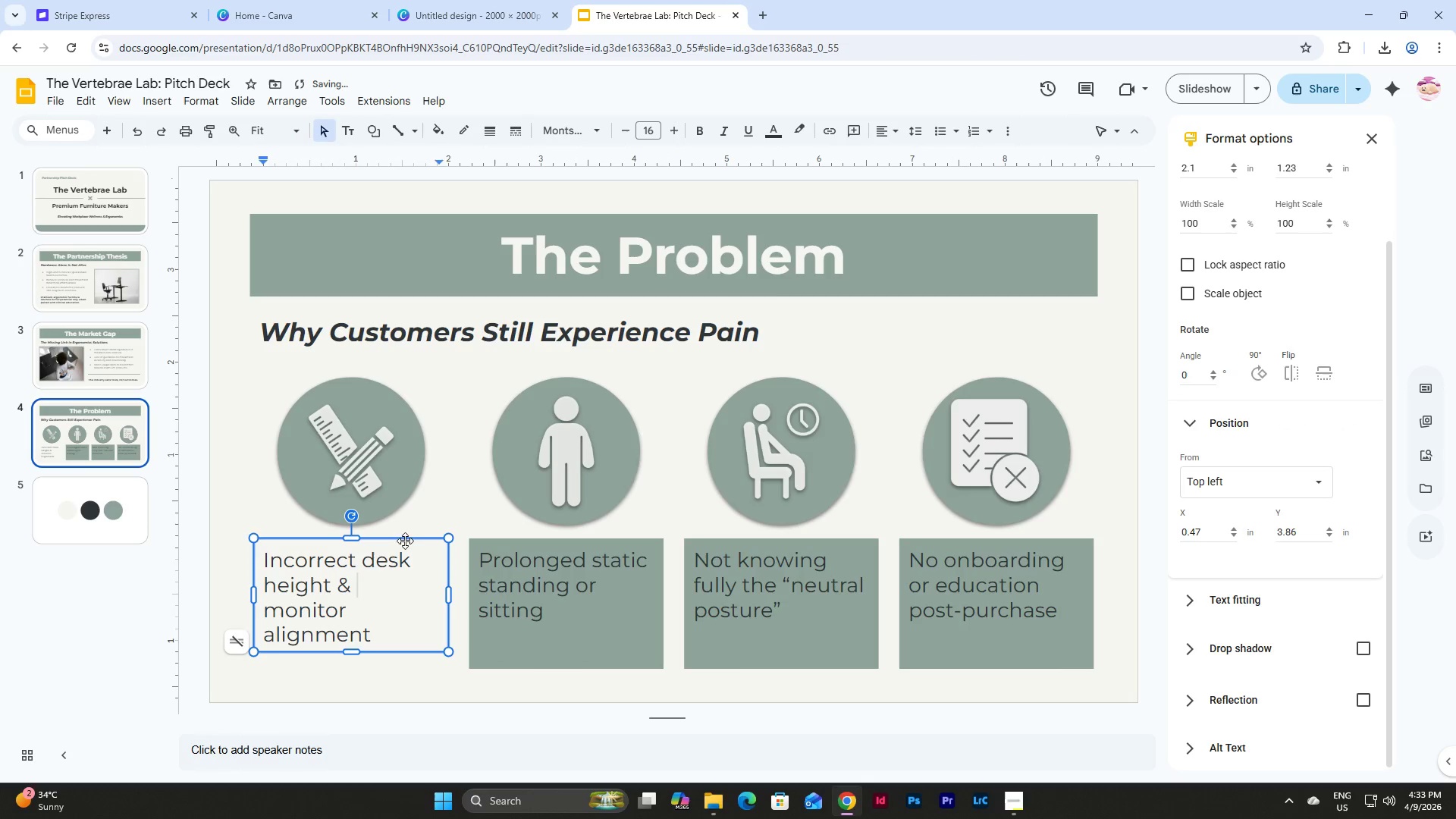 
left_click([405, 539])
 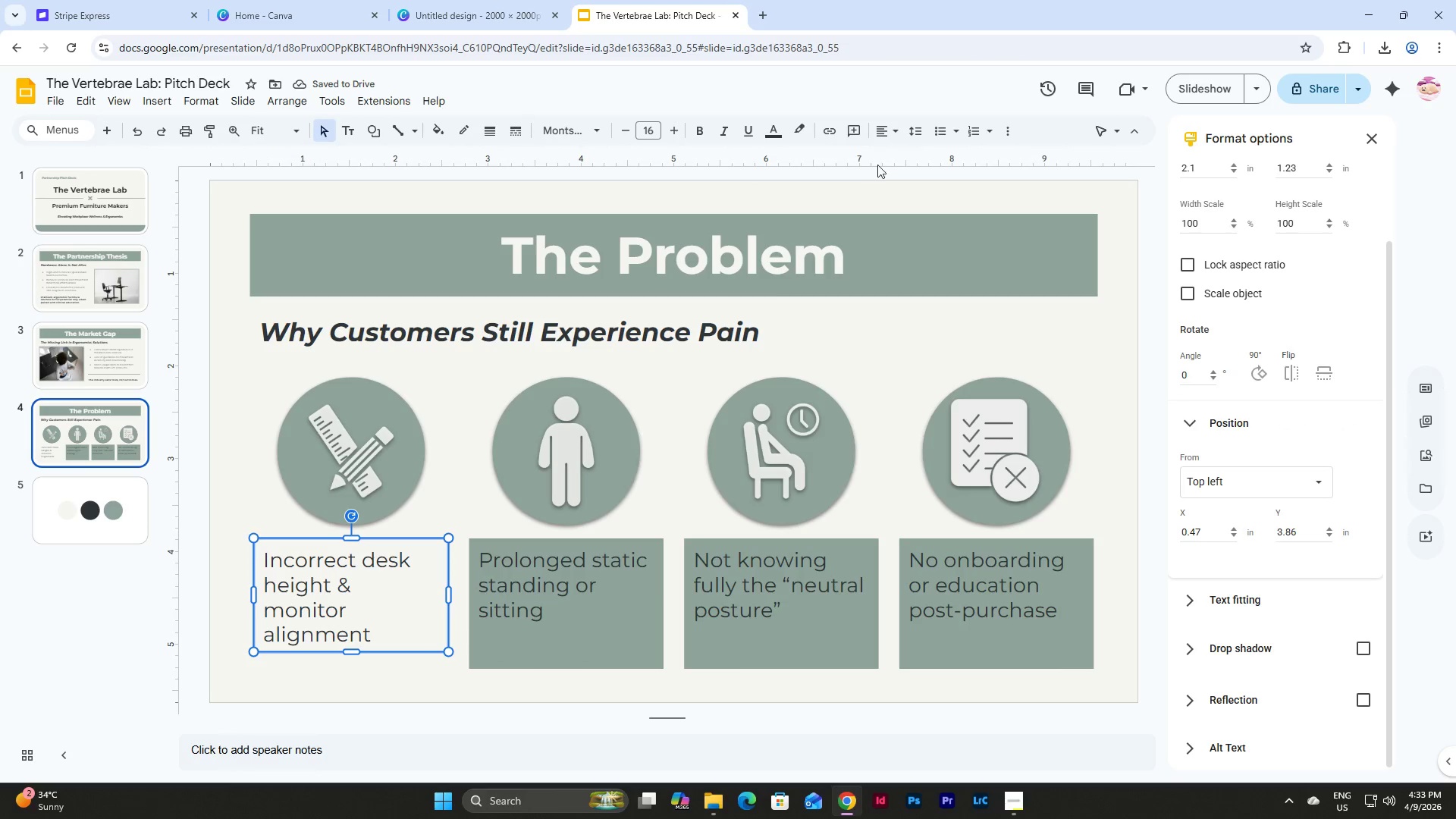 
left_click([887, 133])
 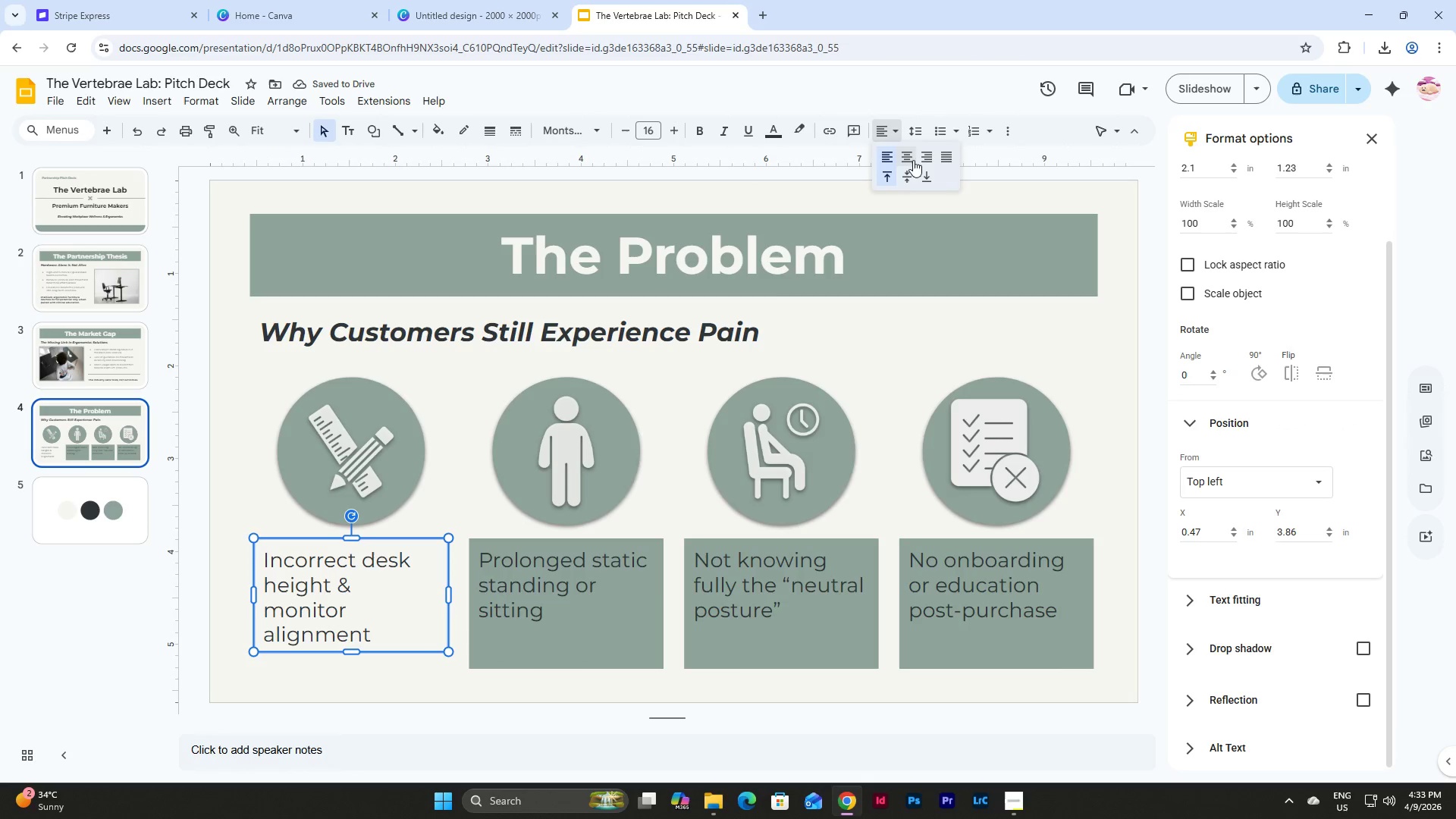 
left_click([913, 154])
 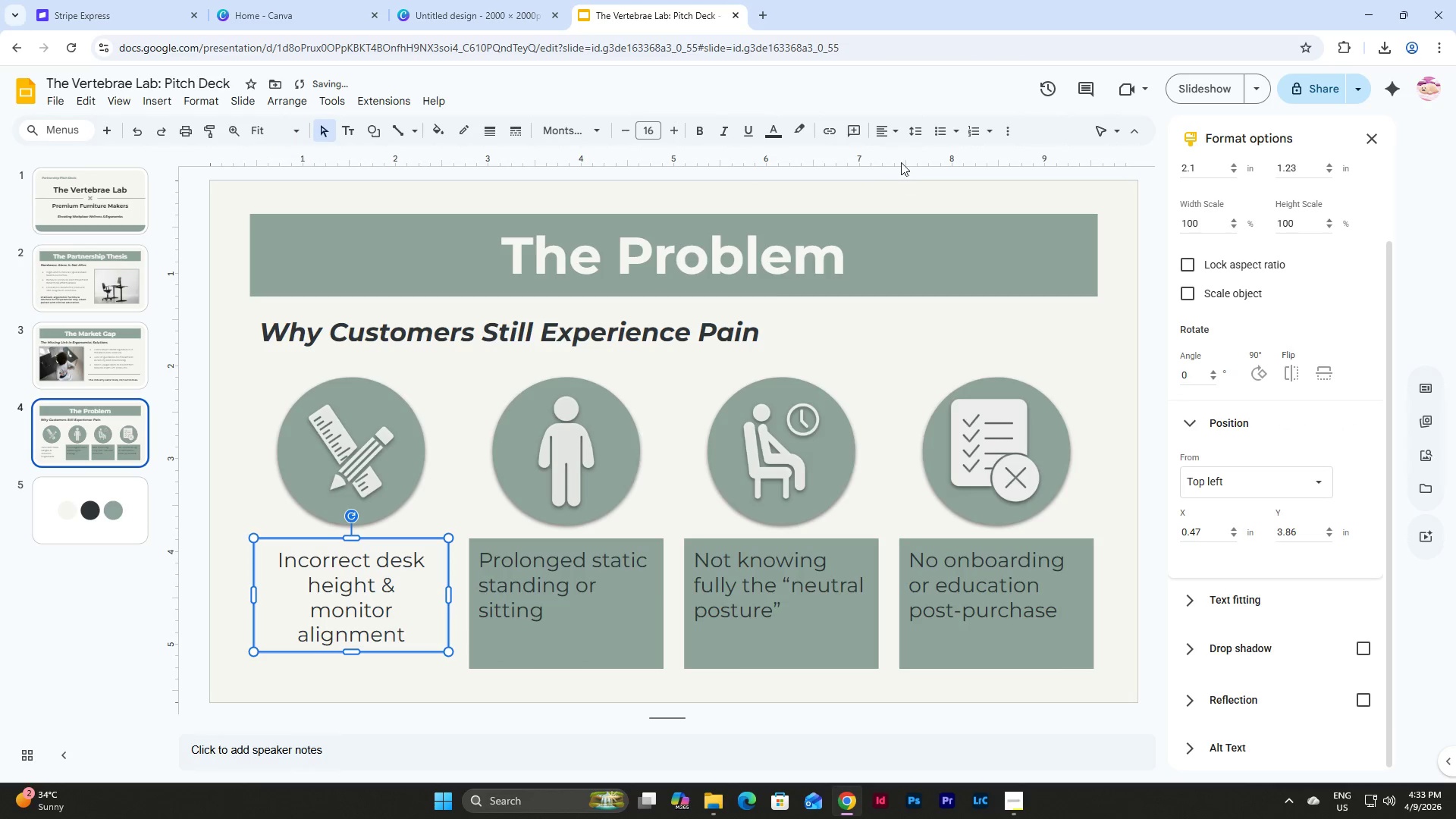 
left_click([890, 131])
 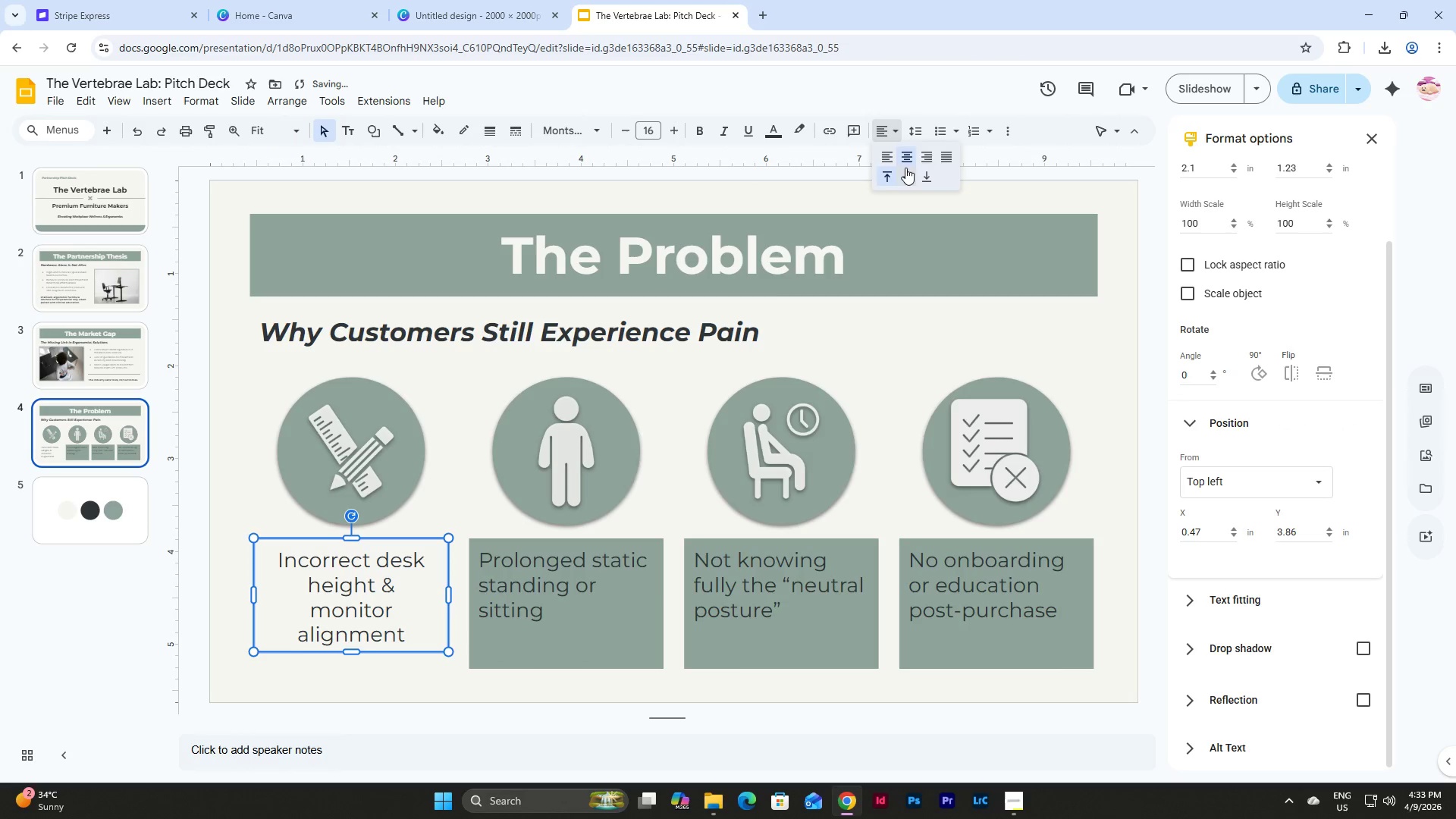 
left_click([907, 171])
 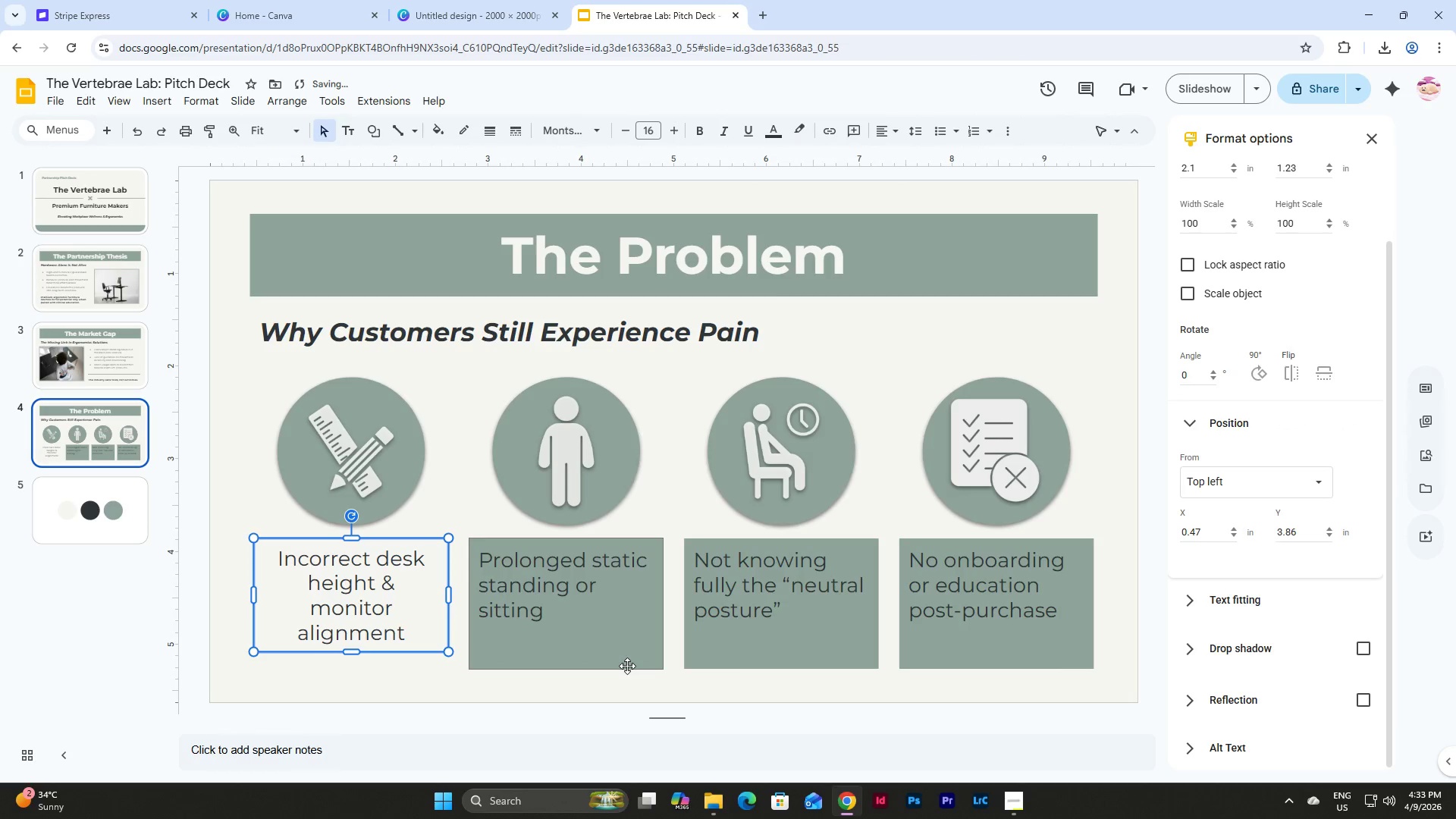 
left_click([627, 666])
 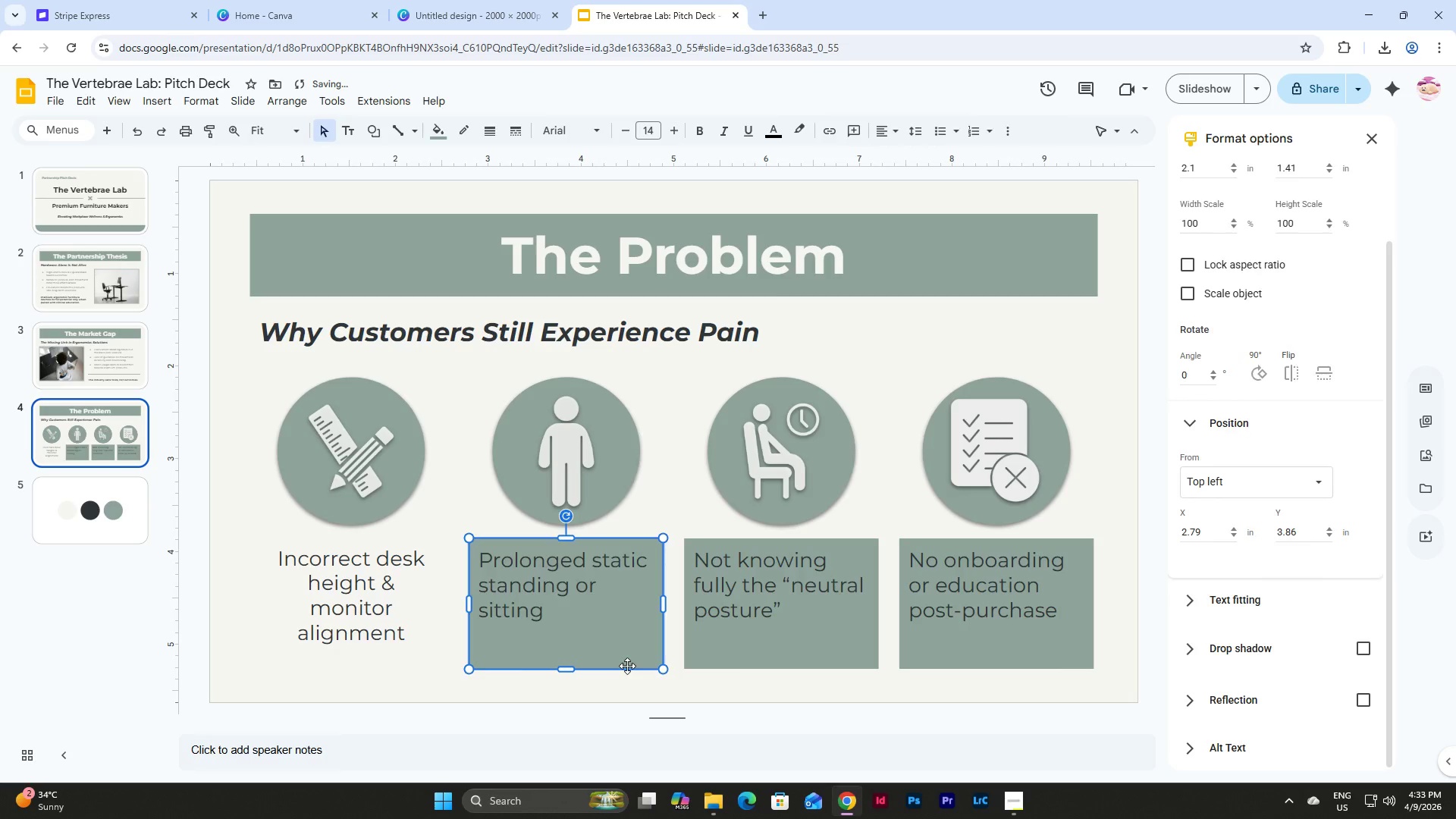 
key(Backspace)
 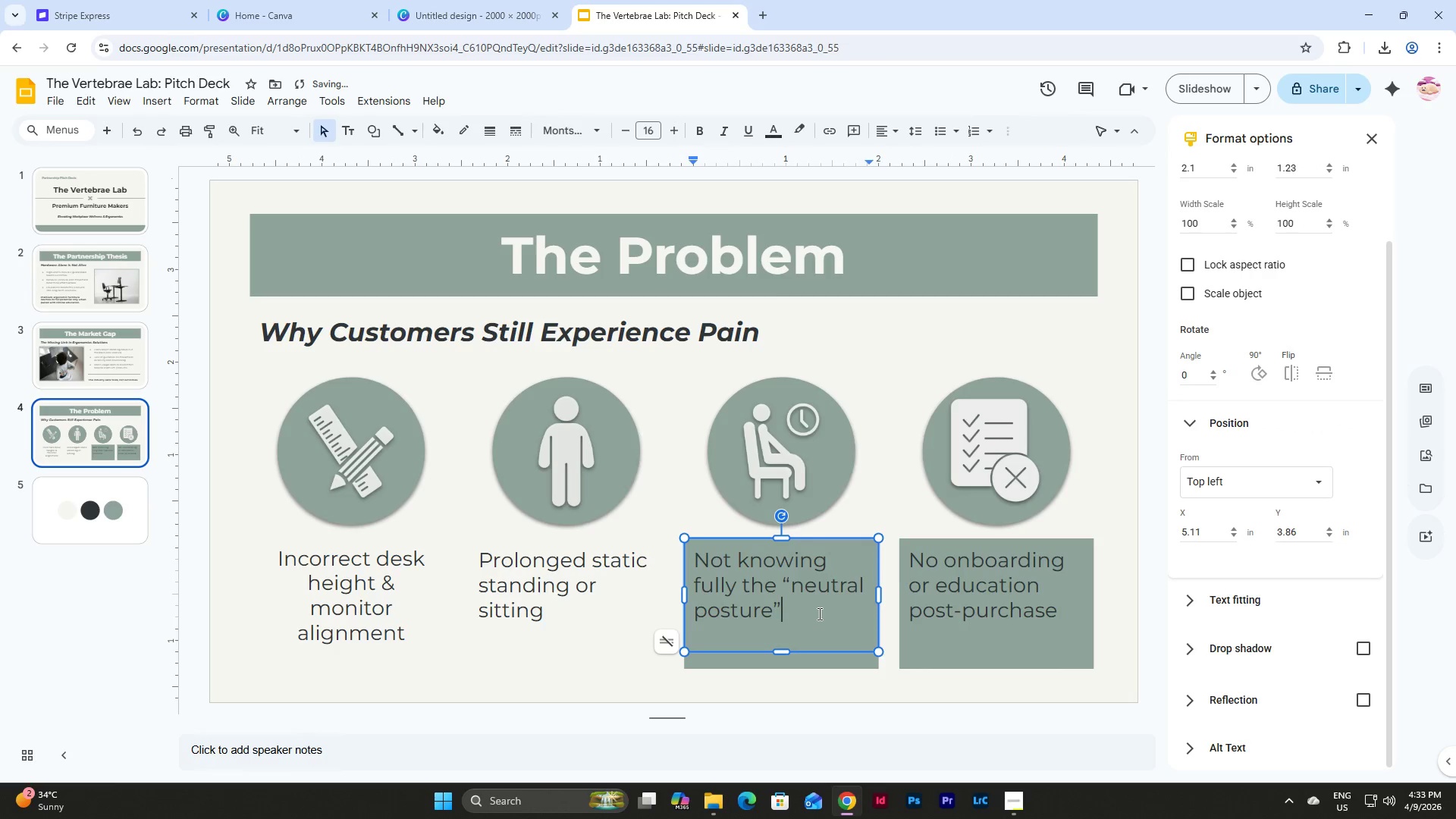 
double_click([991, 621])
 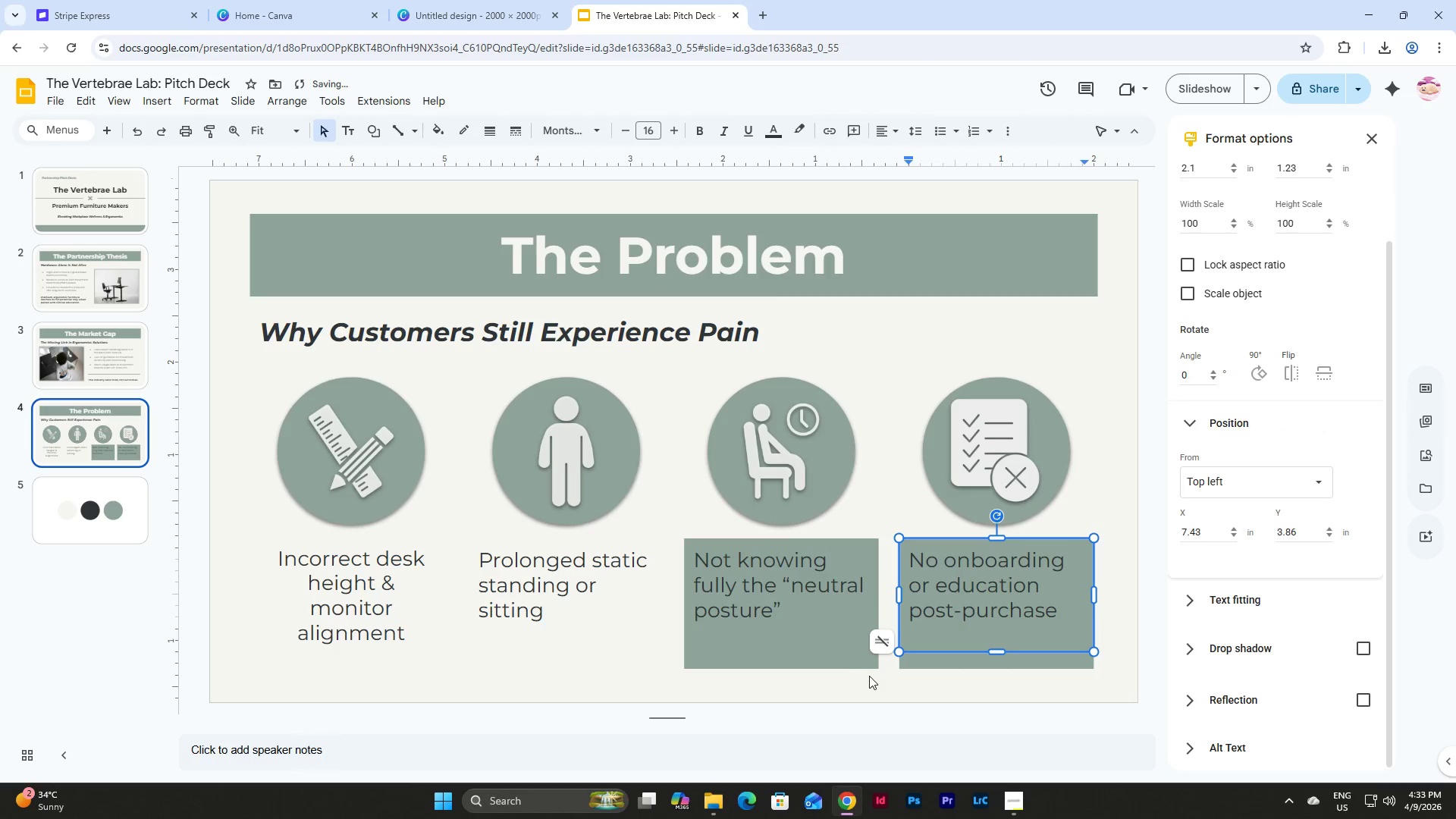 
left_click([853, 662])
 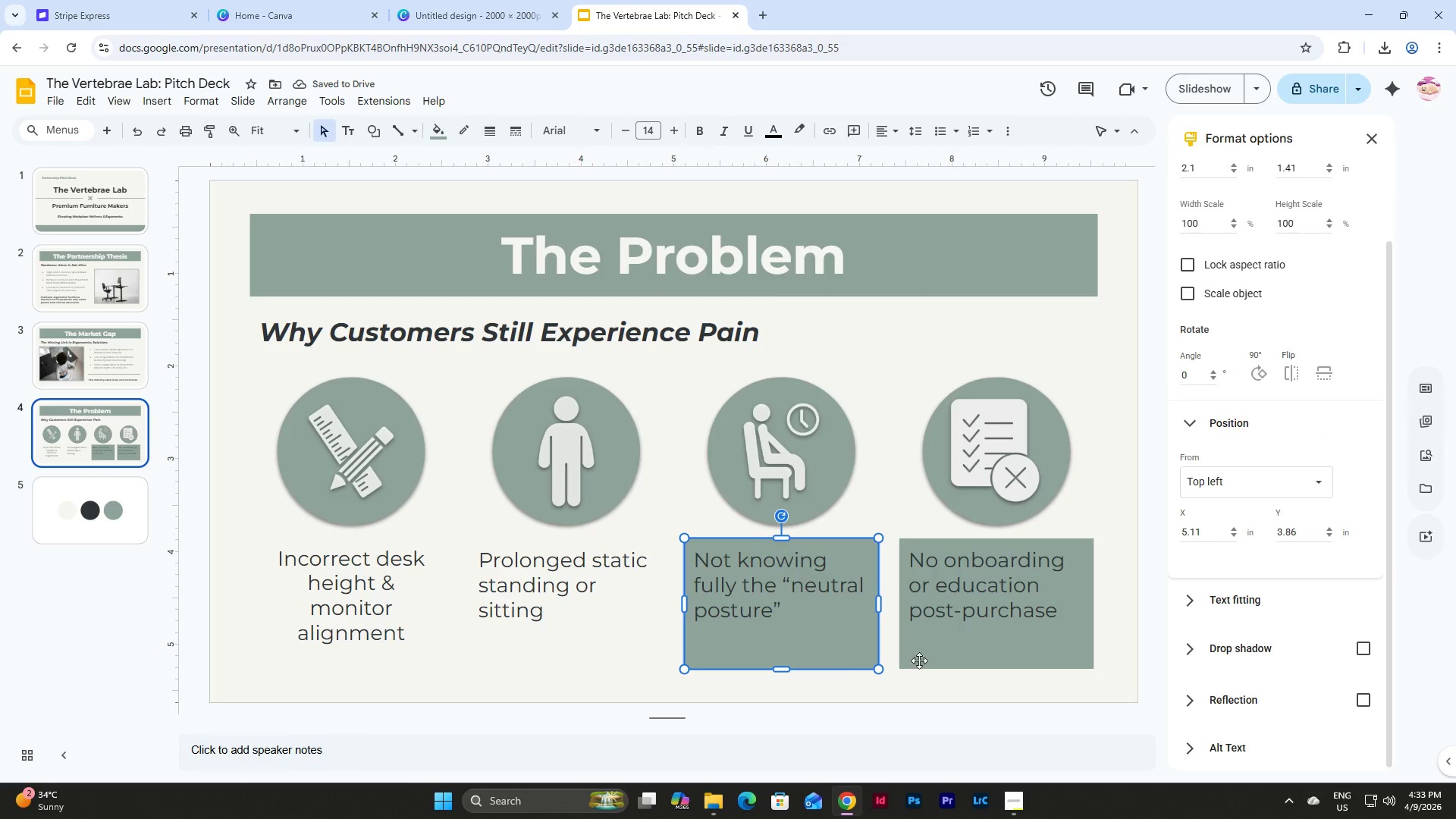 
key(Backspace)
 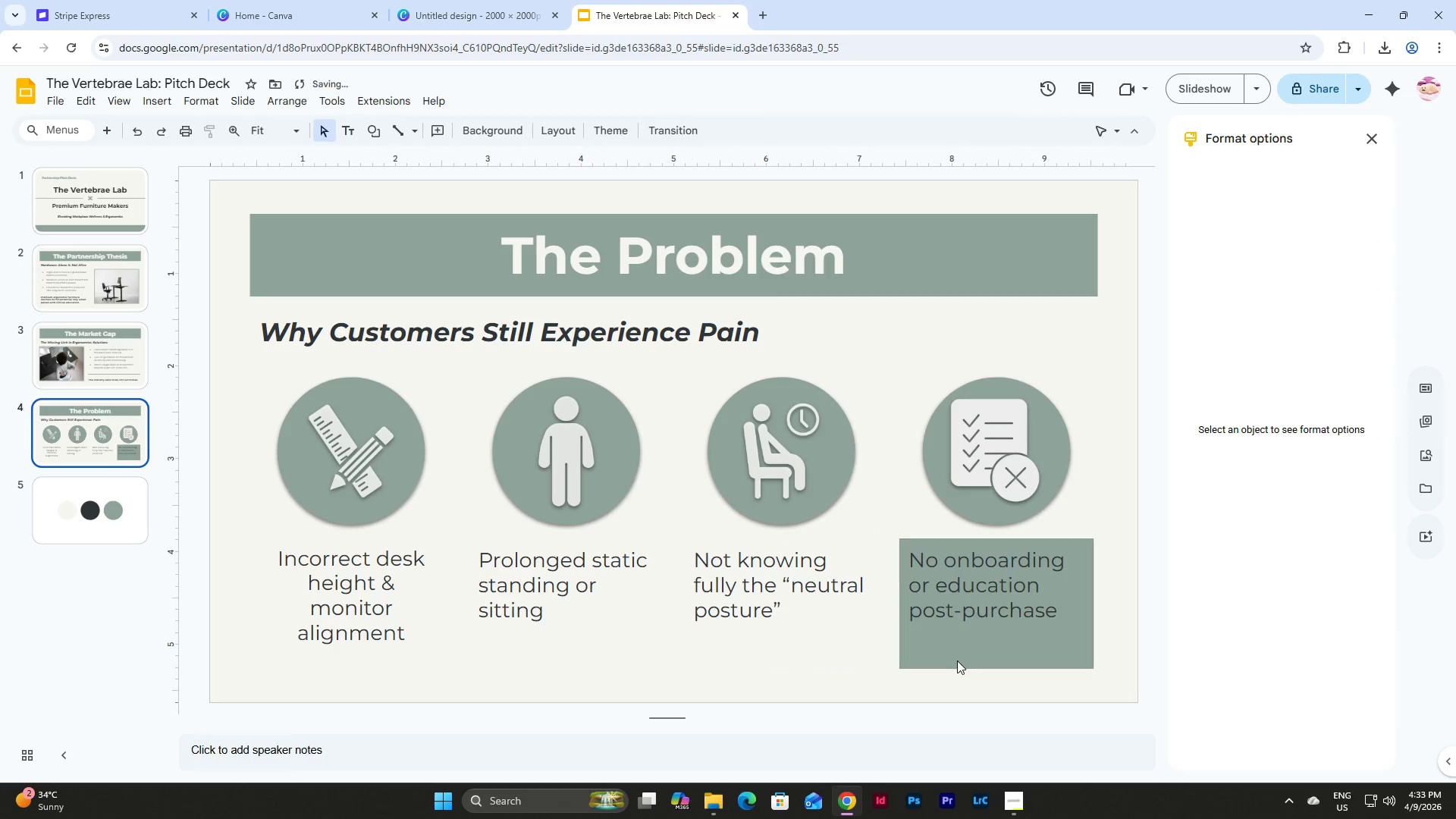 
left_click([957, 661])
 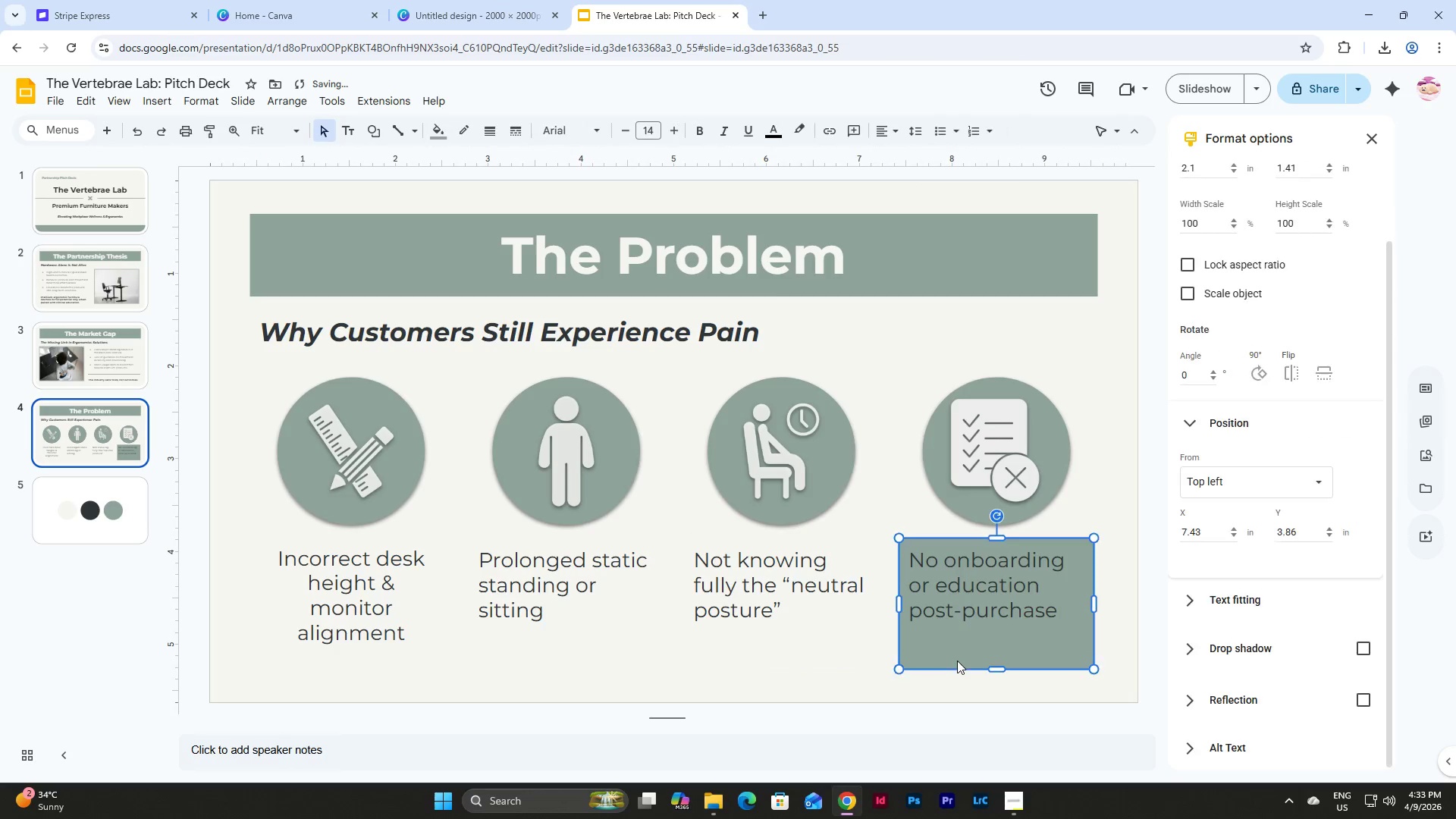 
key(Backspace)
 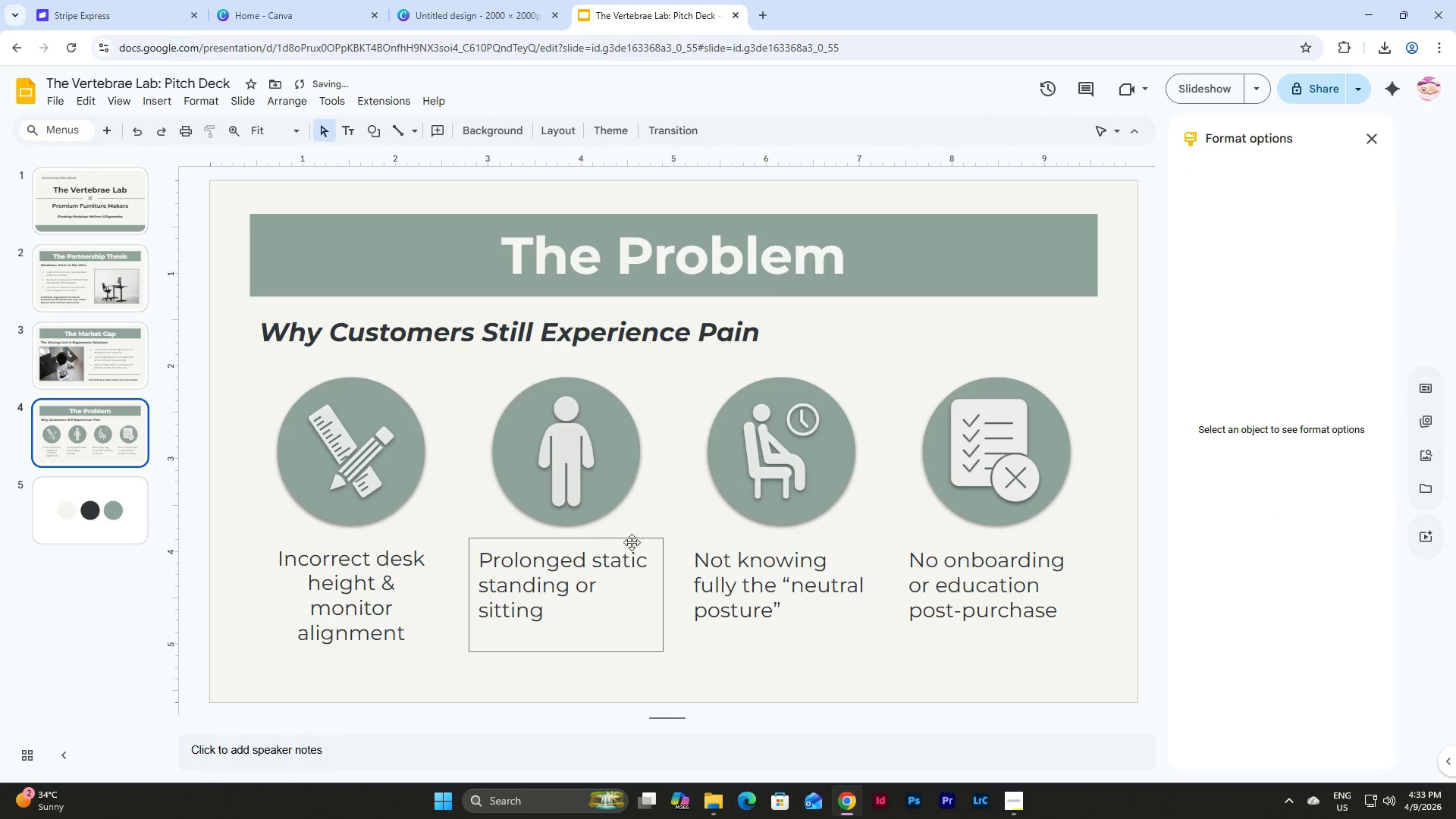 
left_click([639, 535])
 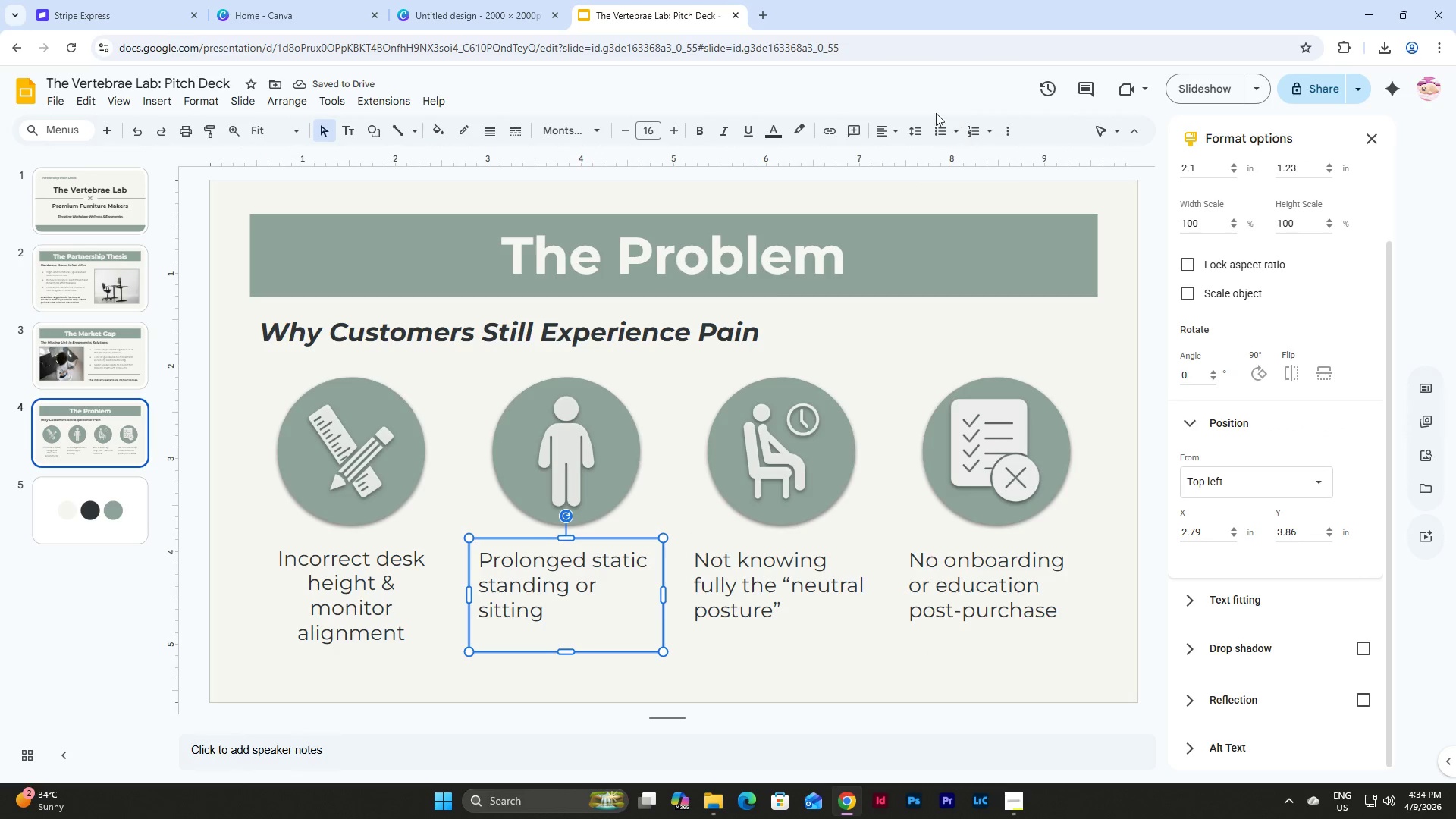 
left_click([887, 129])
 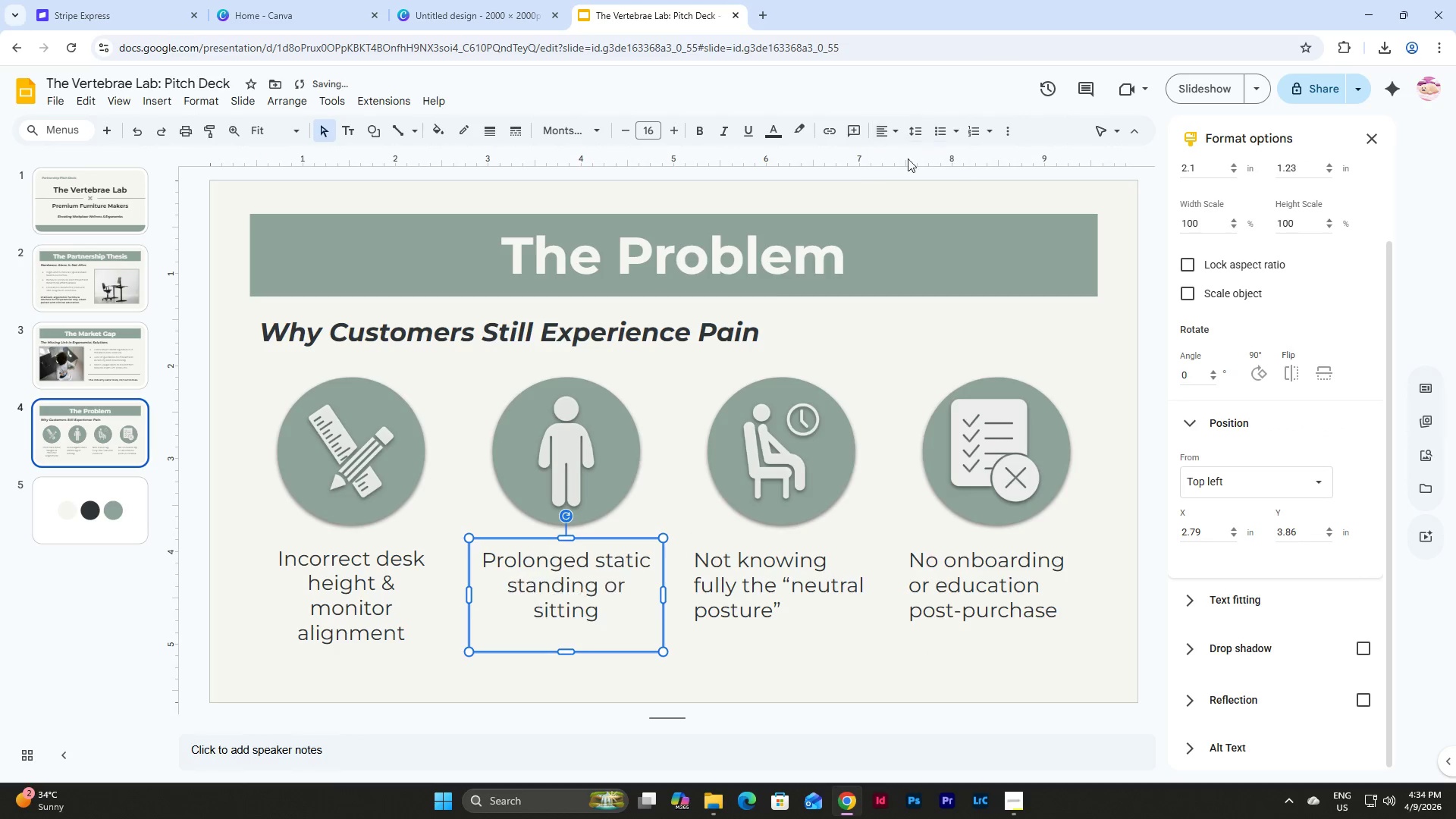 
double_click([887, 132])
 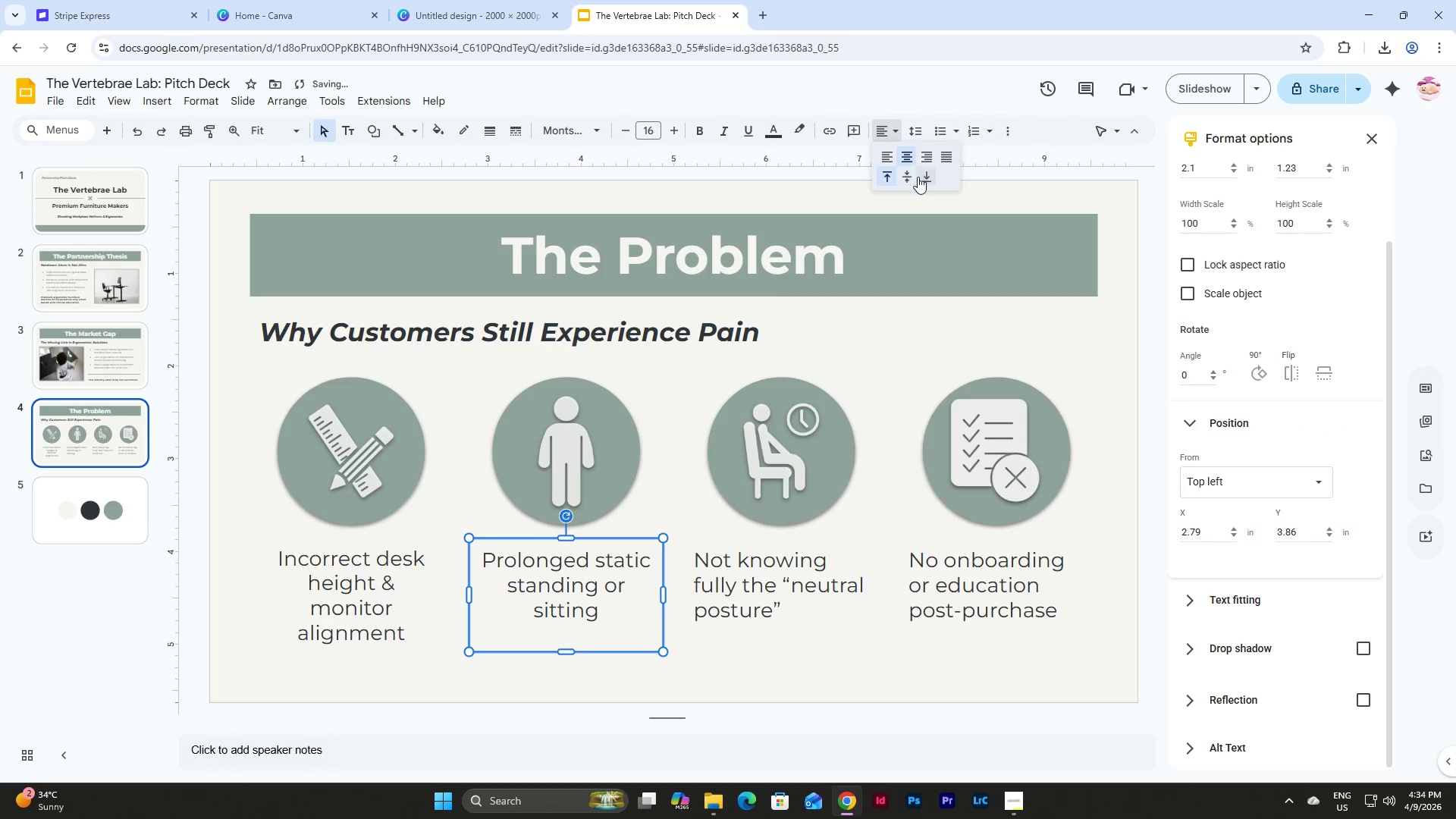 
left_click([907, 176])
 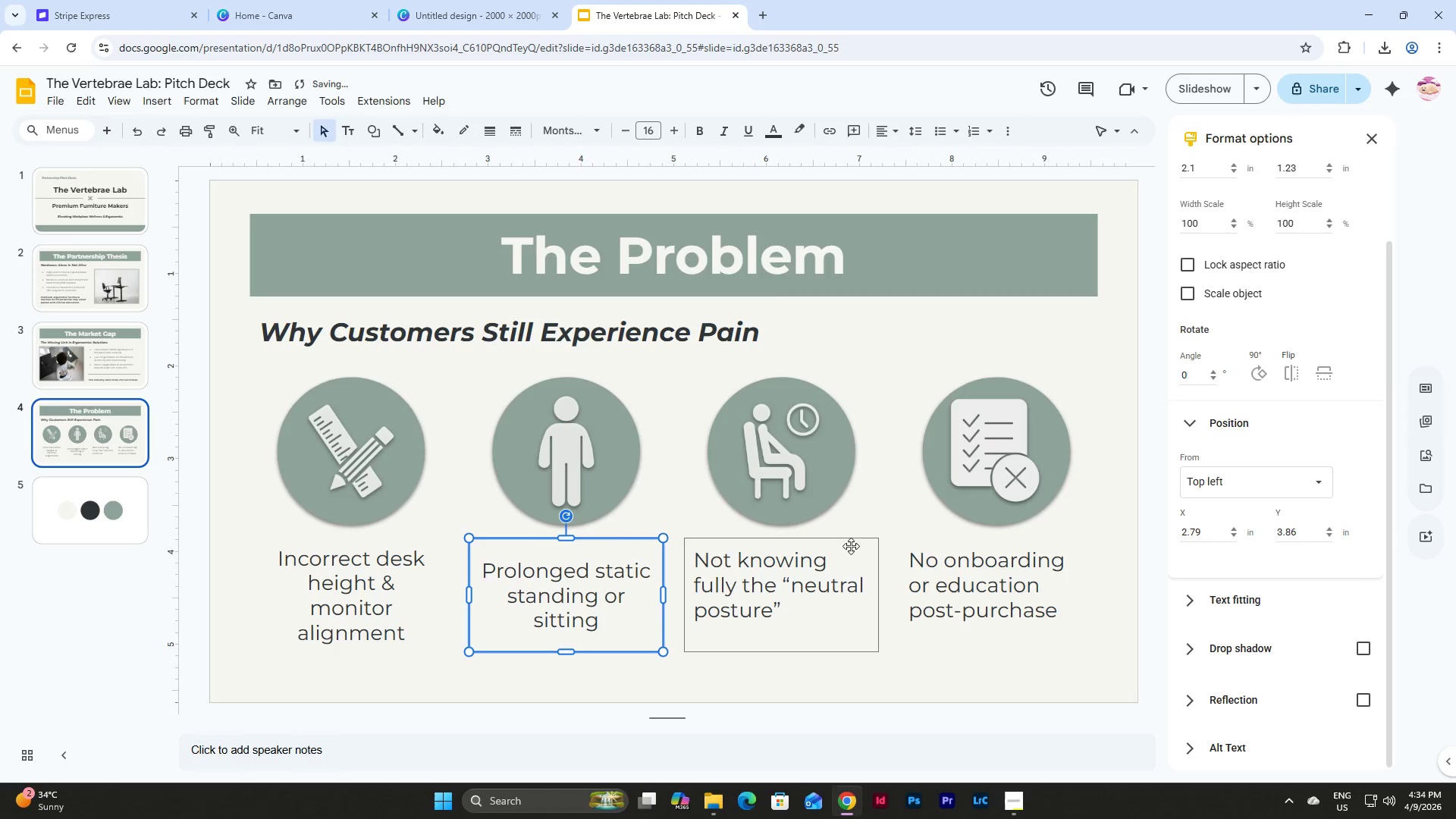 
left_click([855, 539])
 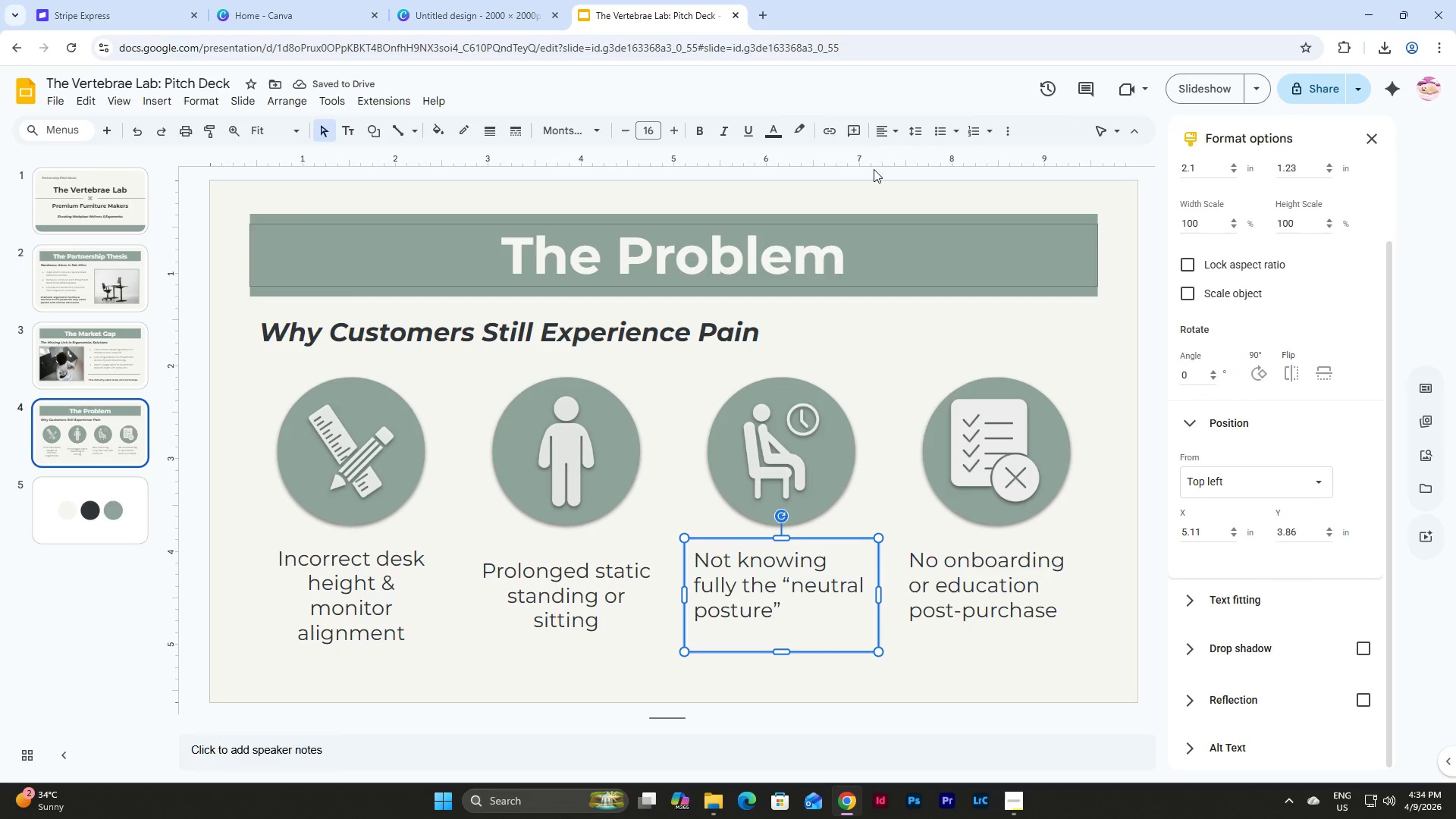 
left_click([889, 135])
 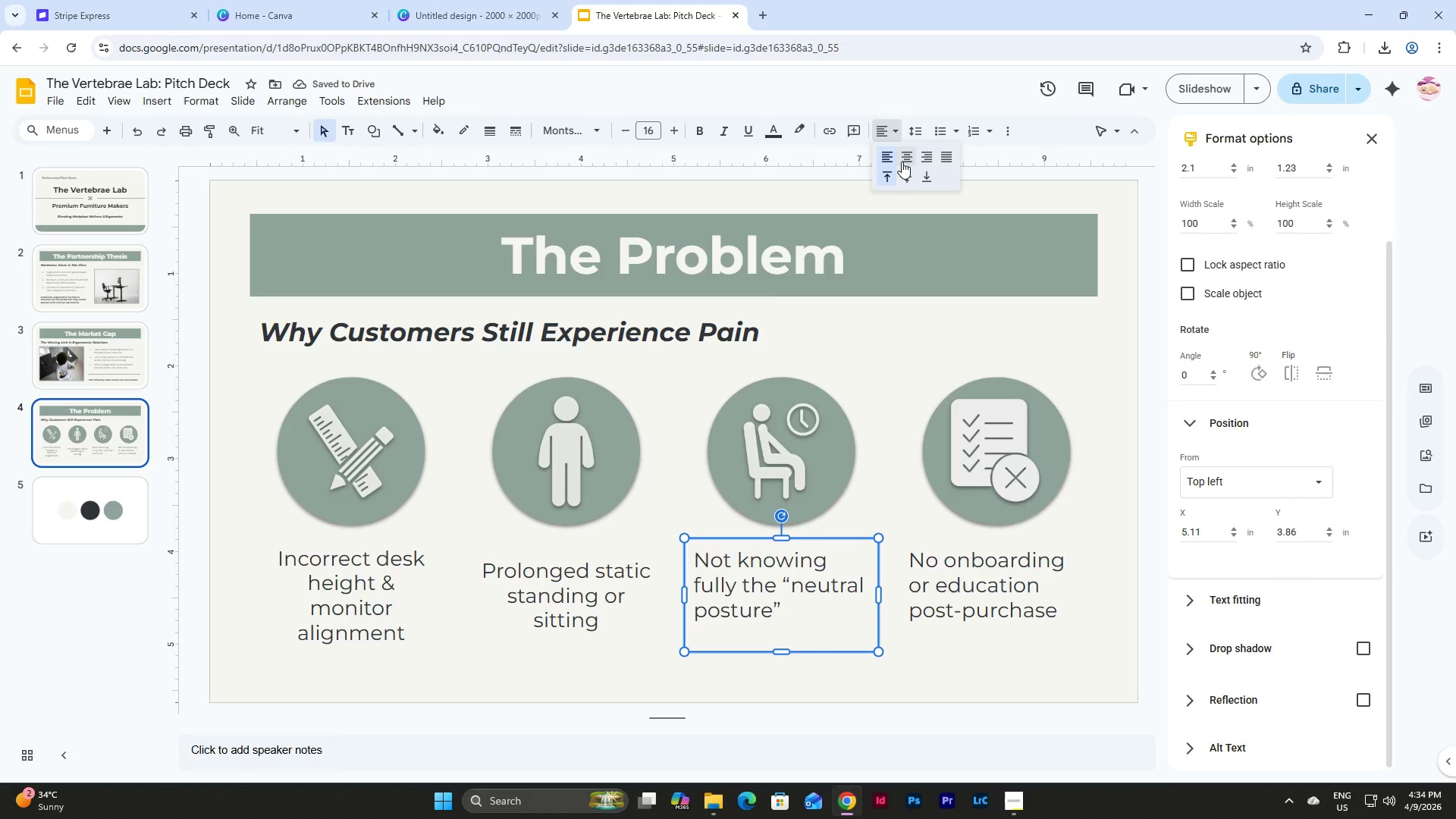 
left_click([902, 162])
 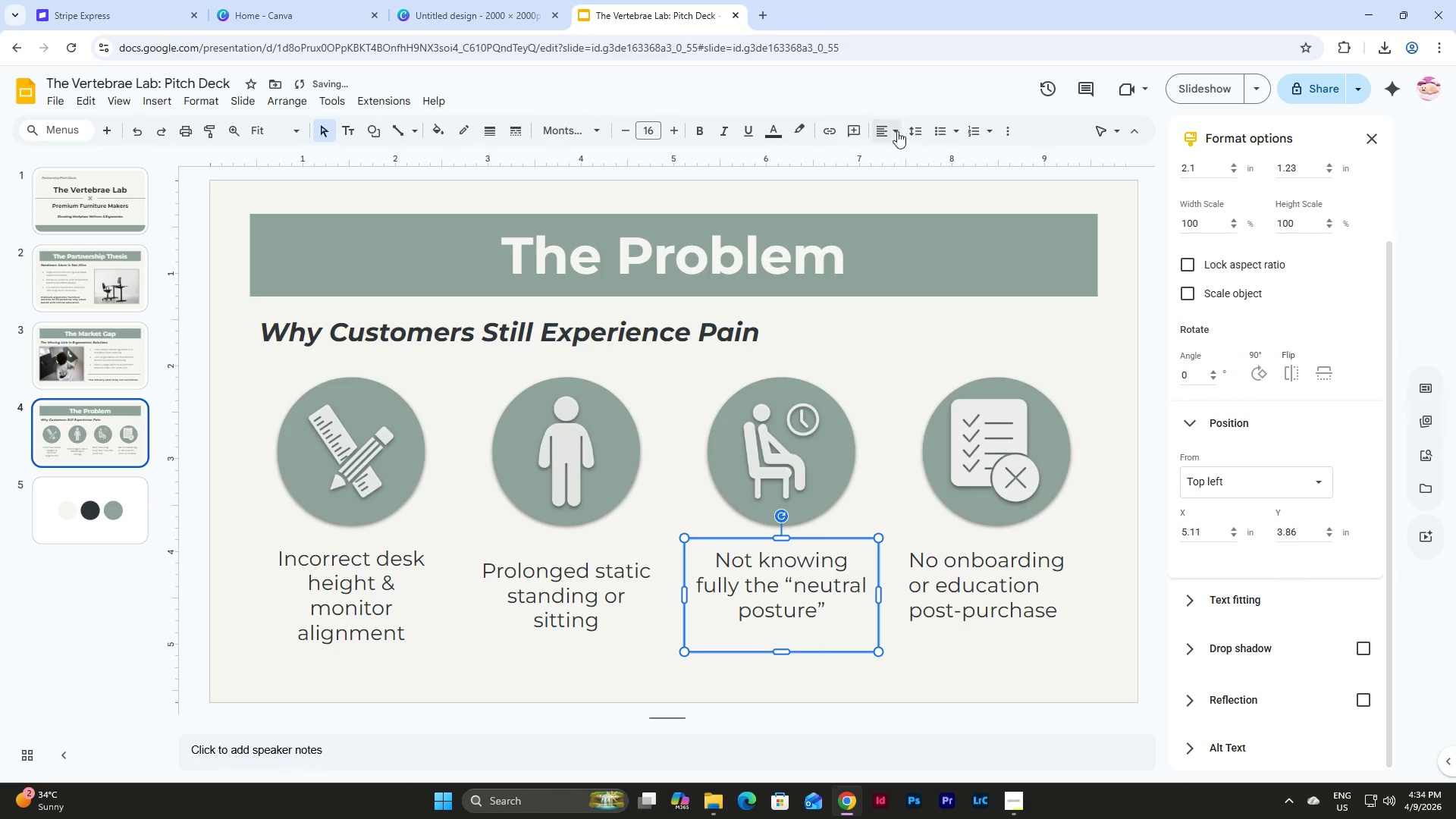 
left_click([896, 128])
 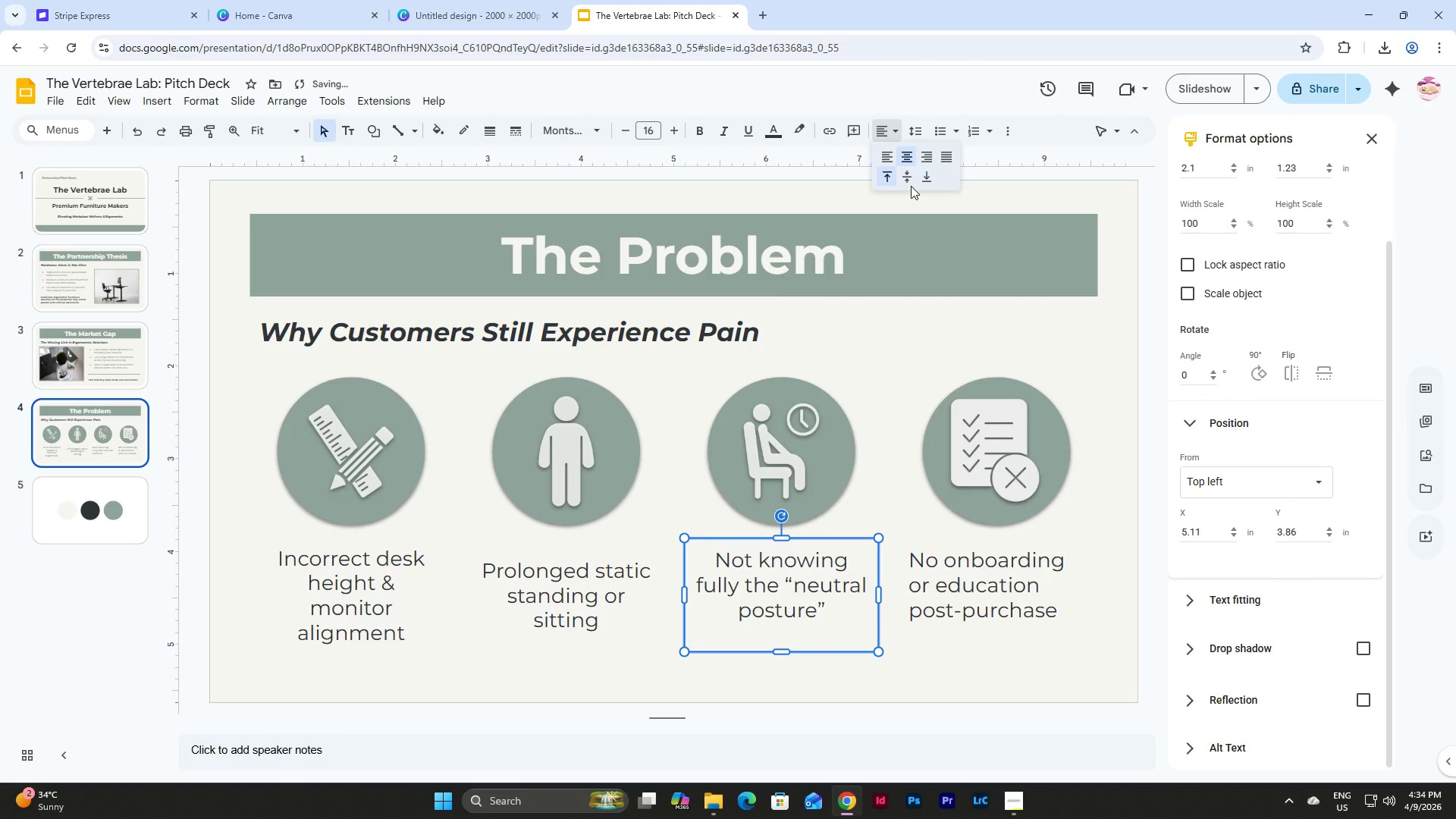 
left_click([902, 177])
 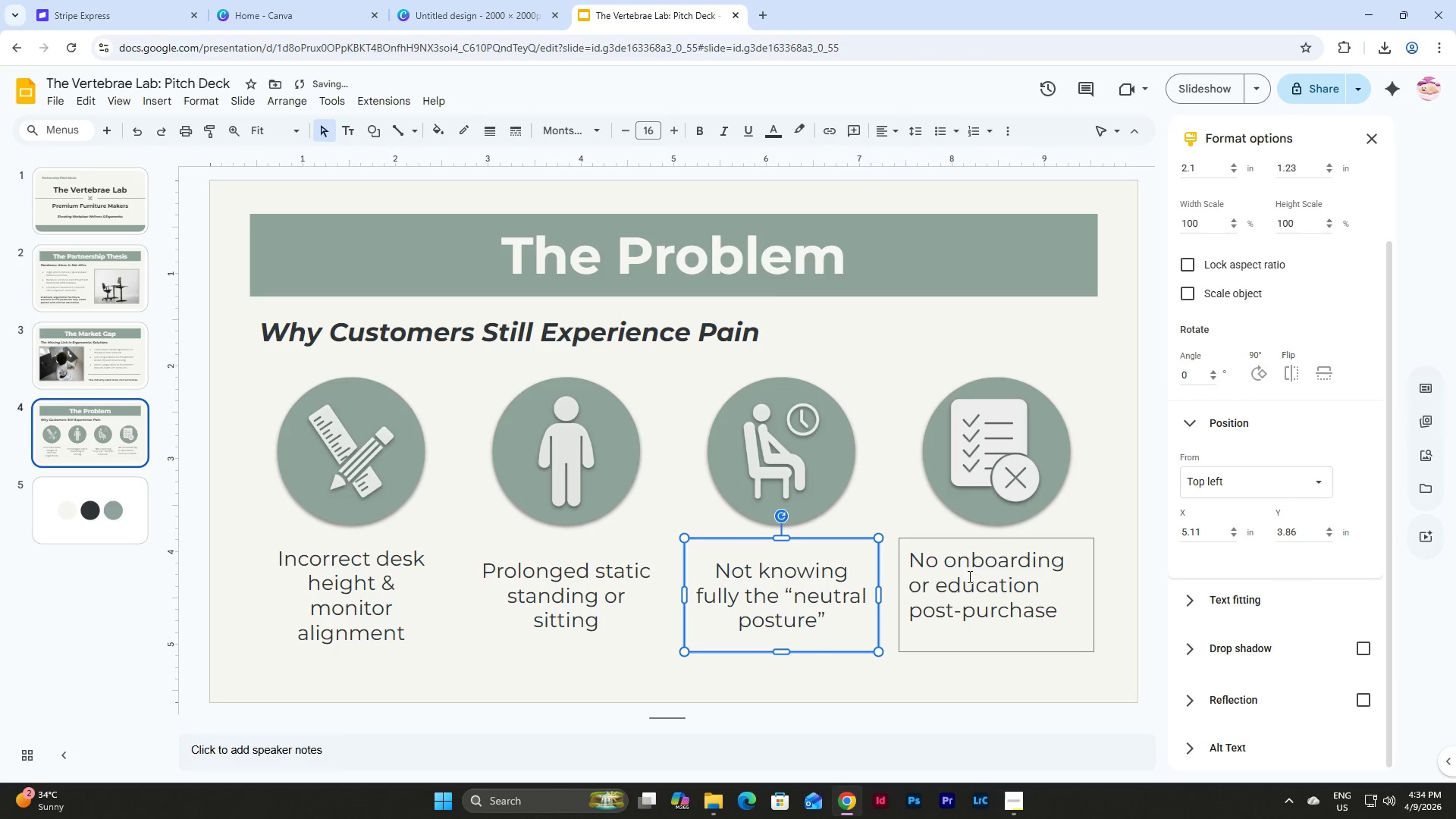 
left_click([968, 576])
 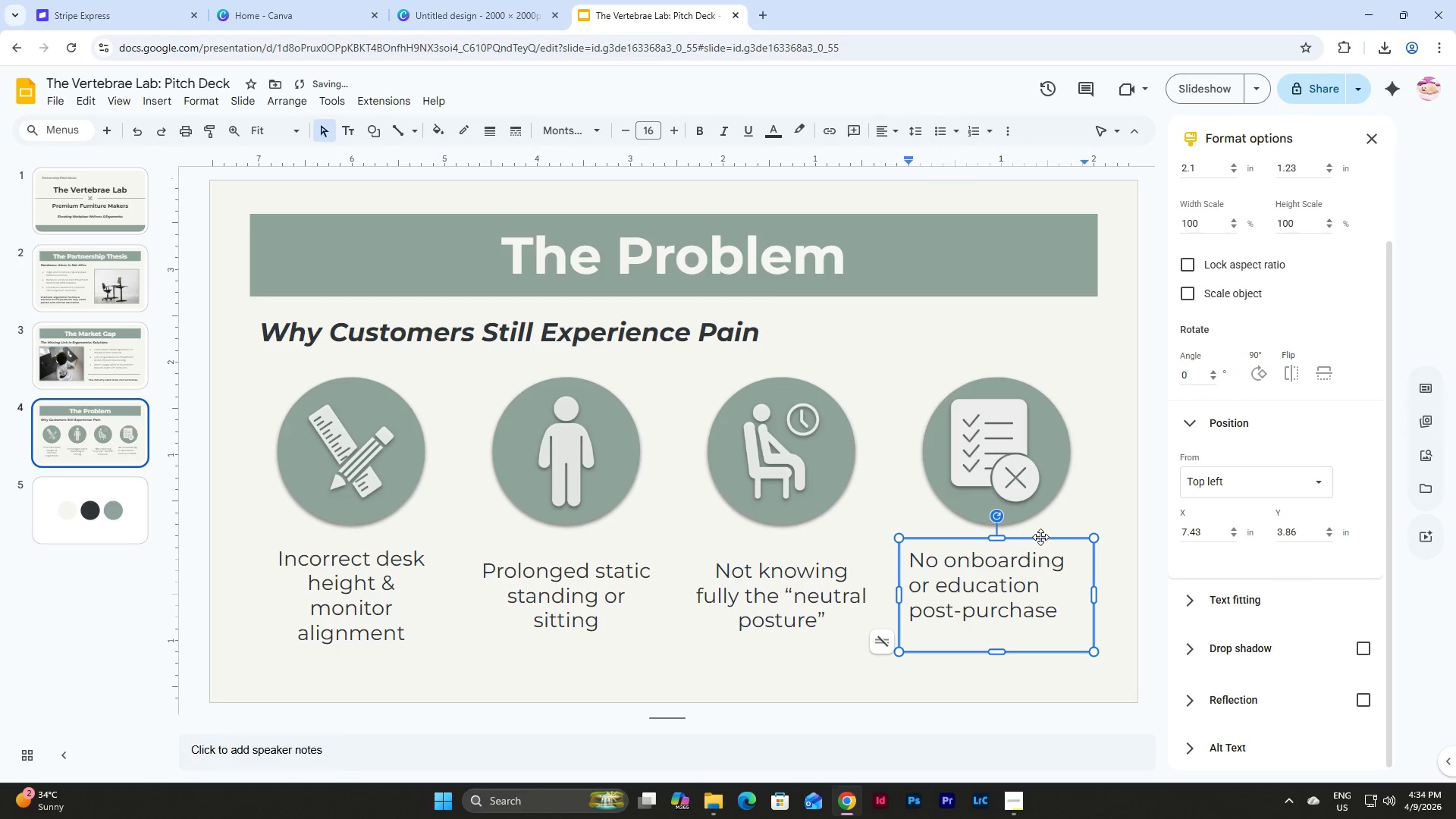 
left_click([1040, 537])
 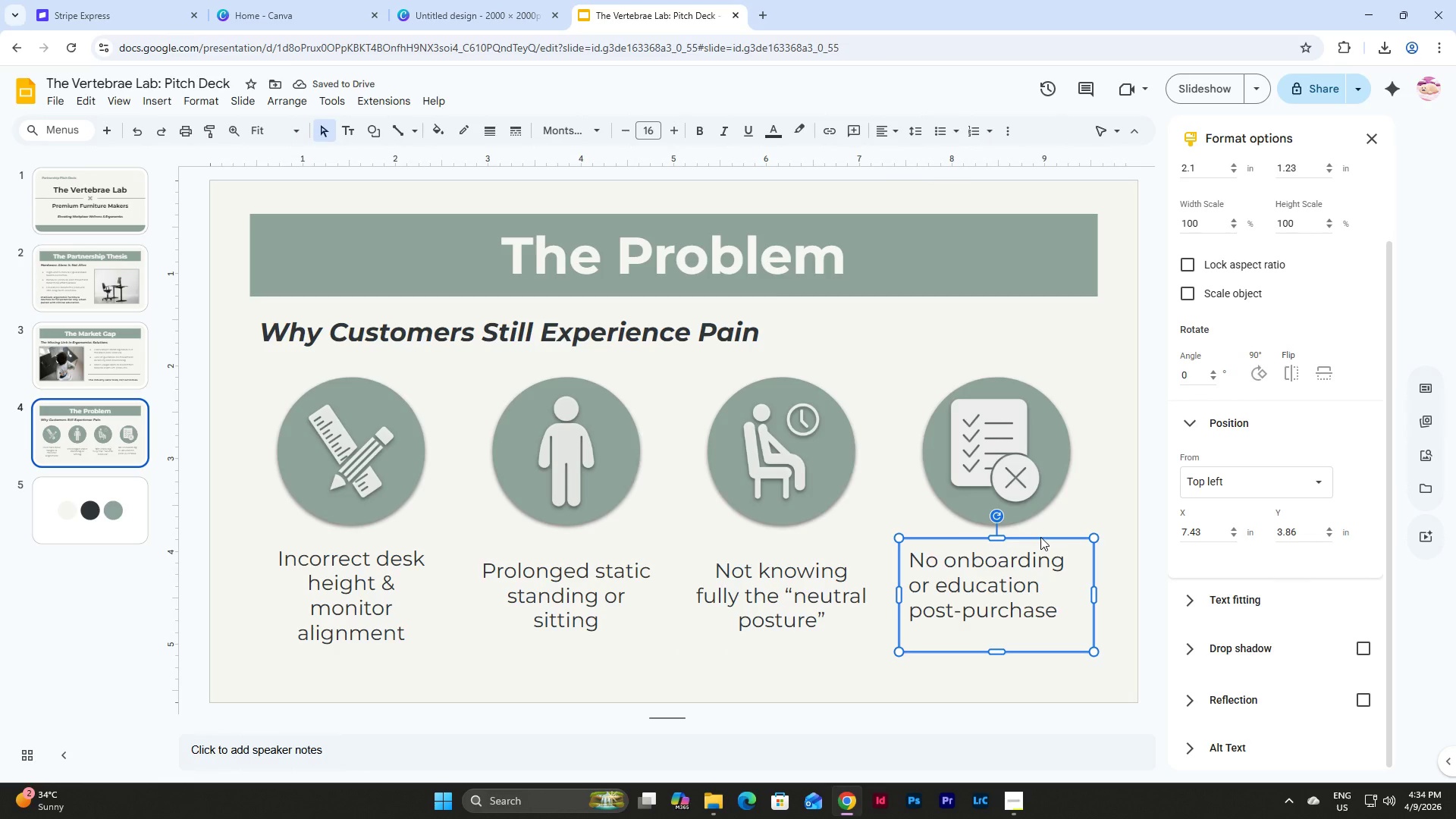 
left_click([883, 134])
 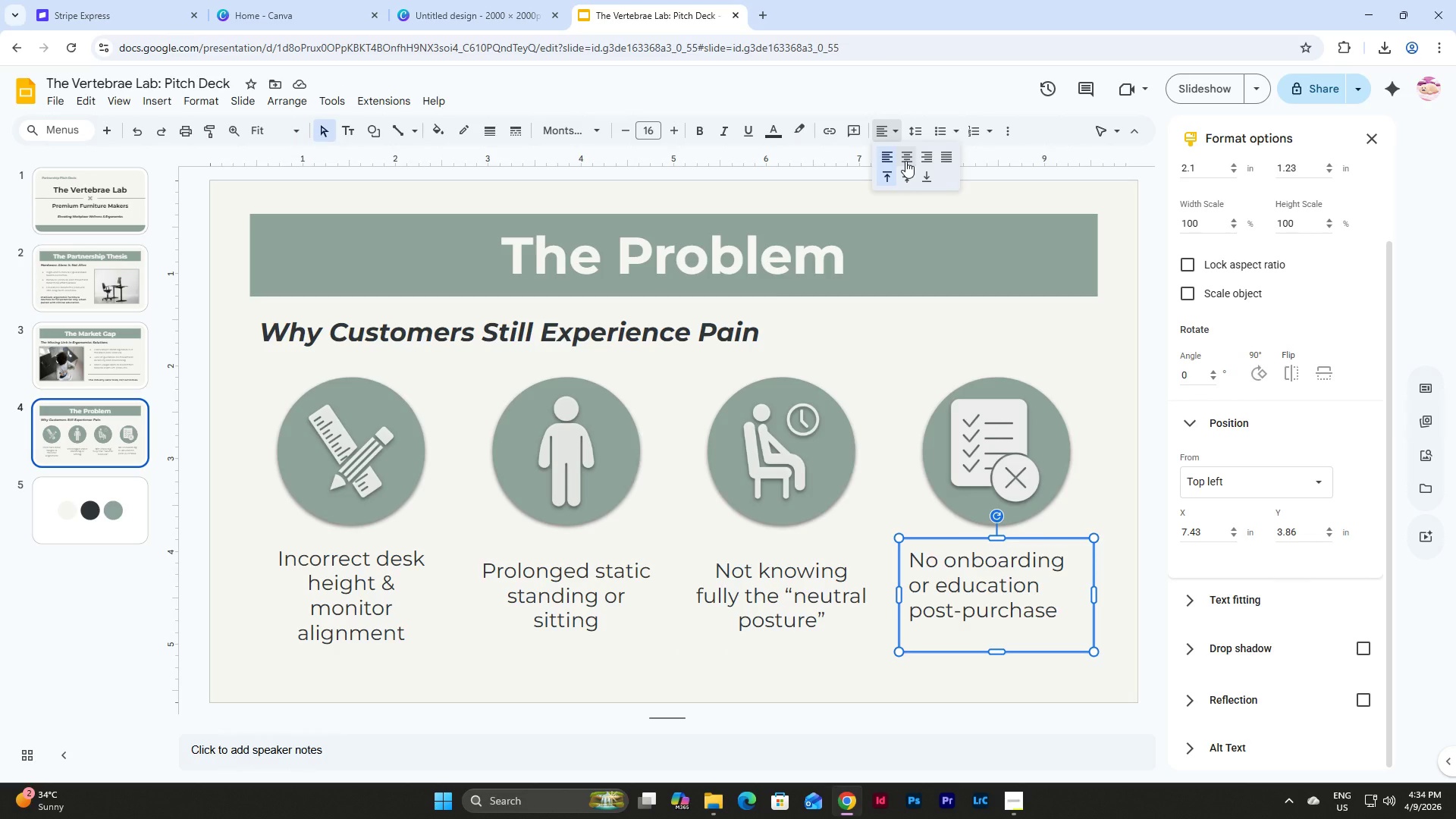 
left_click([905, 161])
 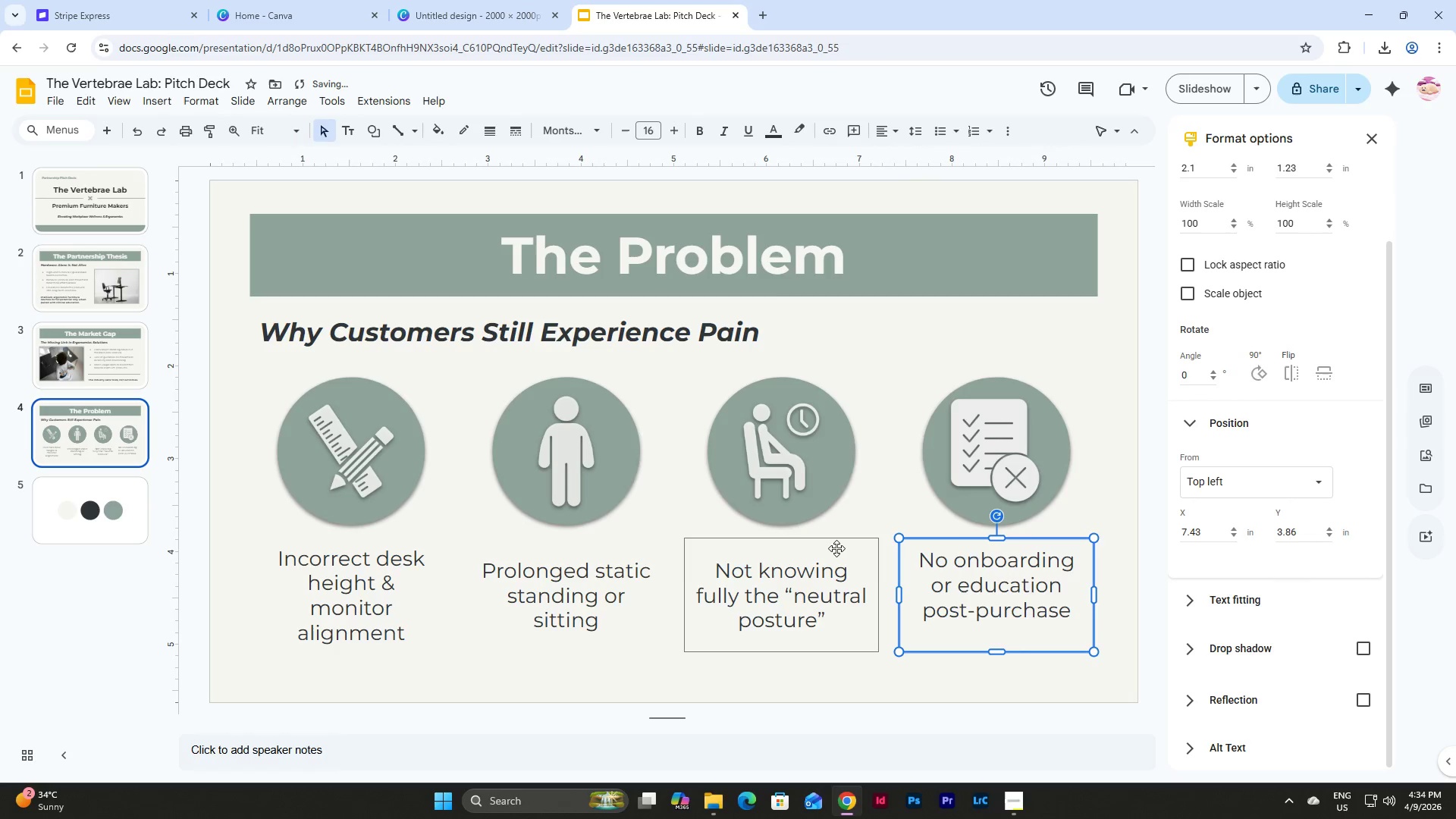 
left_click([838, 536])
 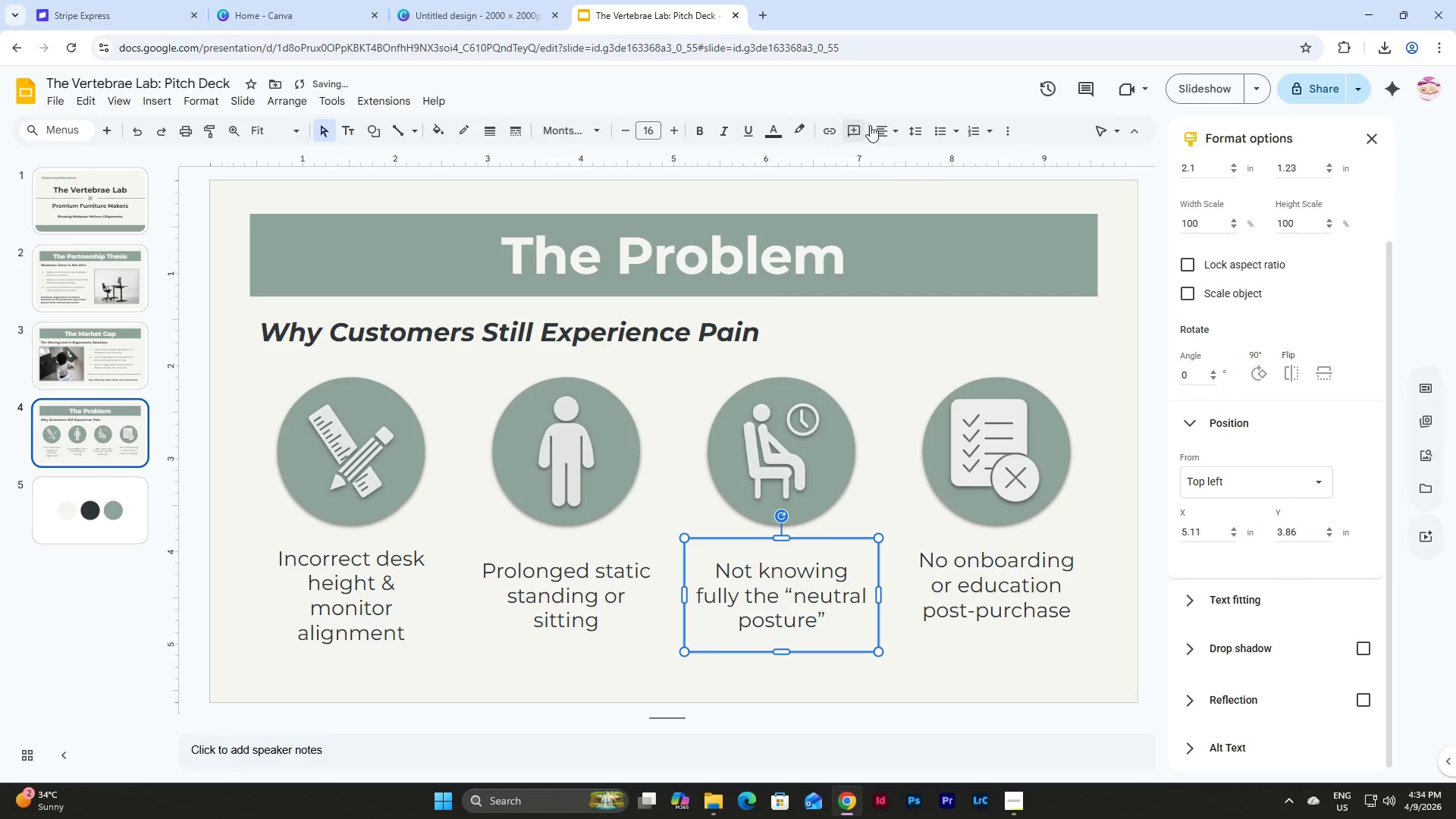 
left_click([888, 127])
 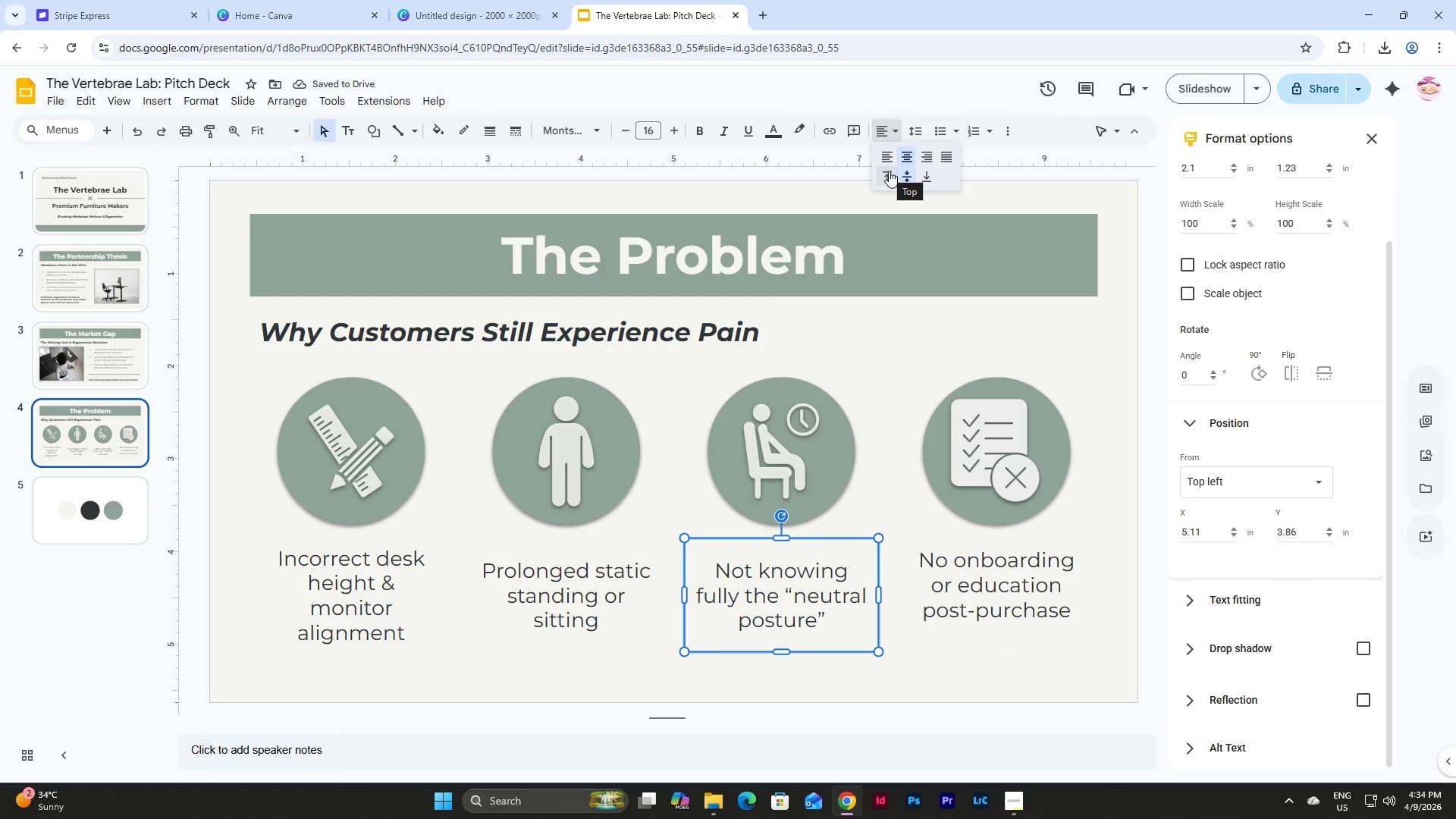 
left_click([889, 171])
 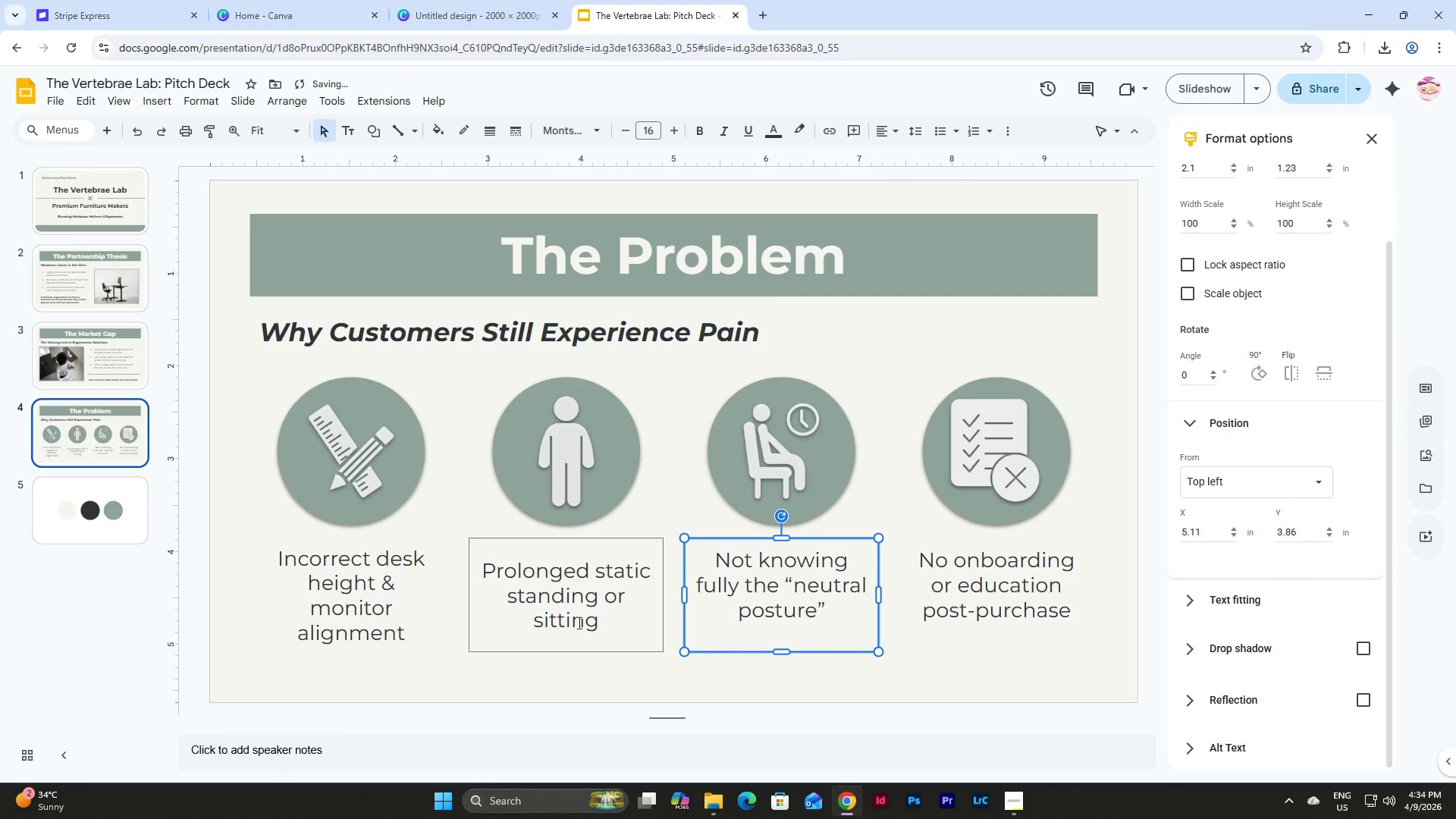 
left_click([575, 620])
 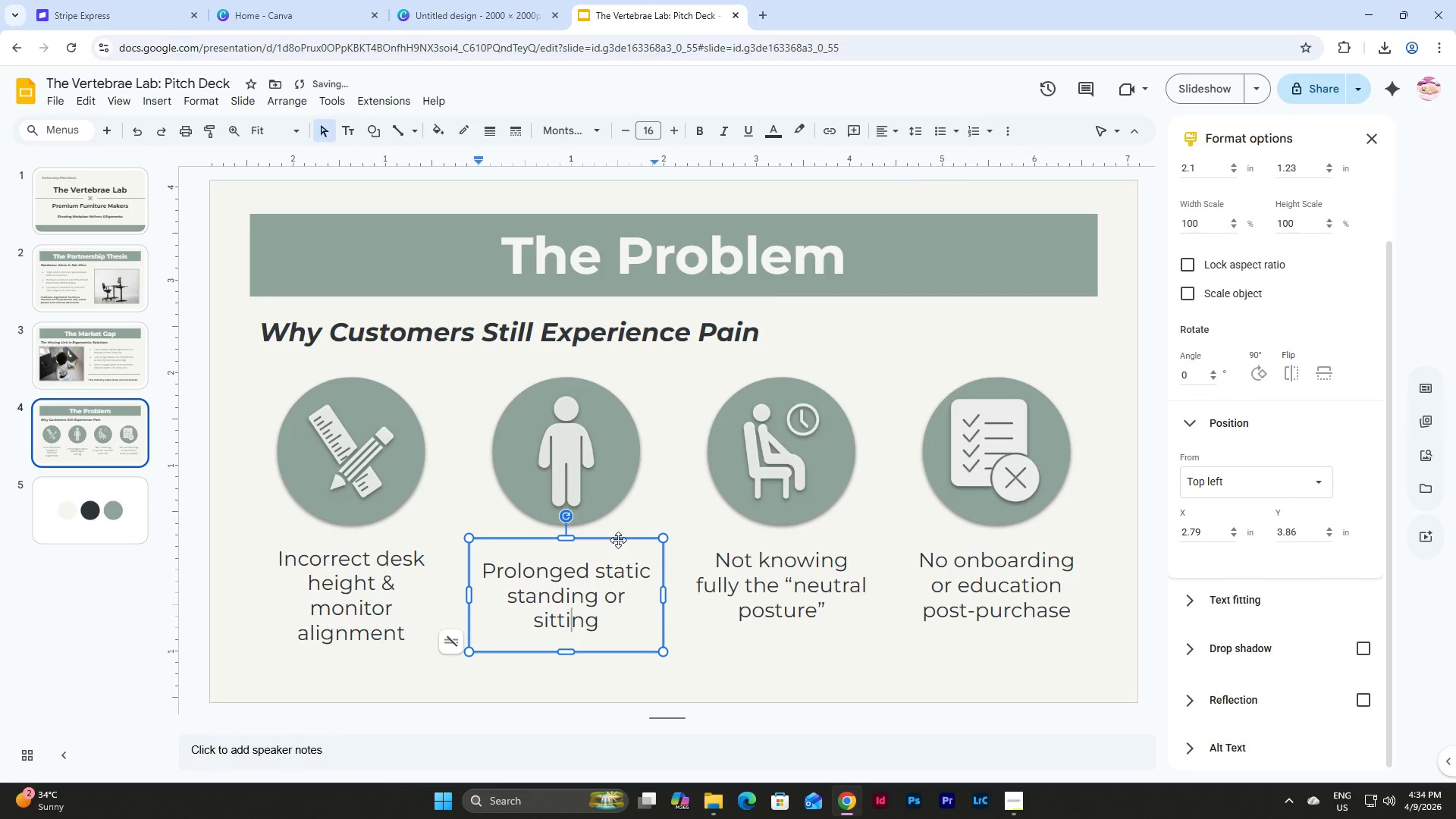 
left_click([618, 540])
 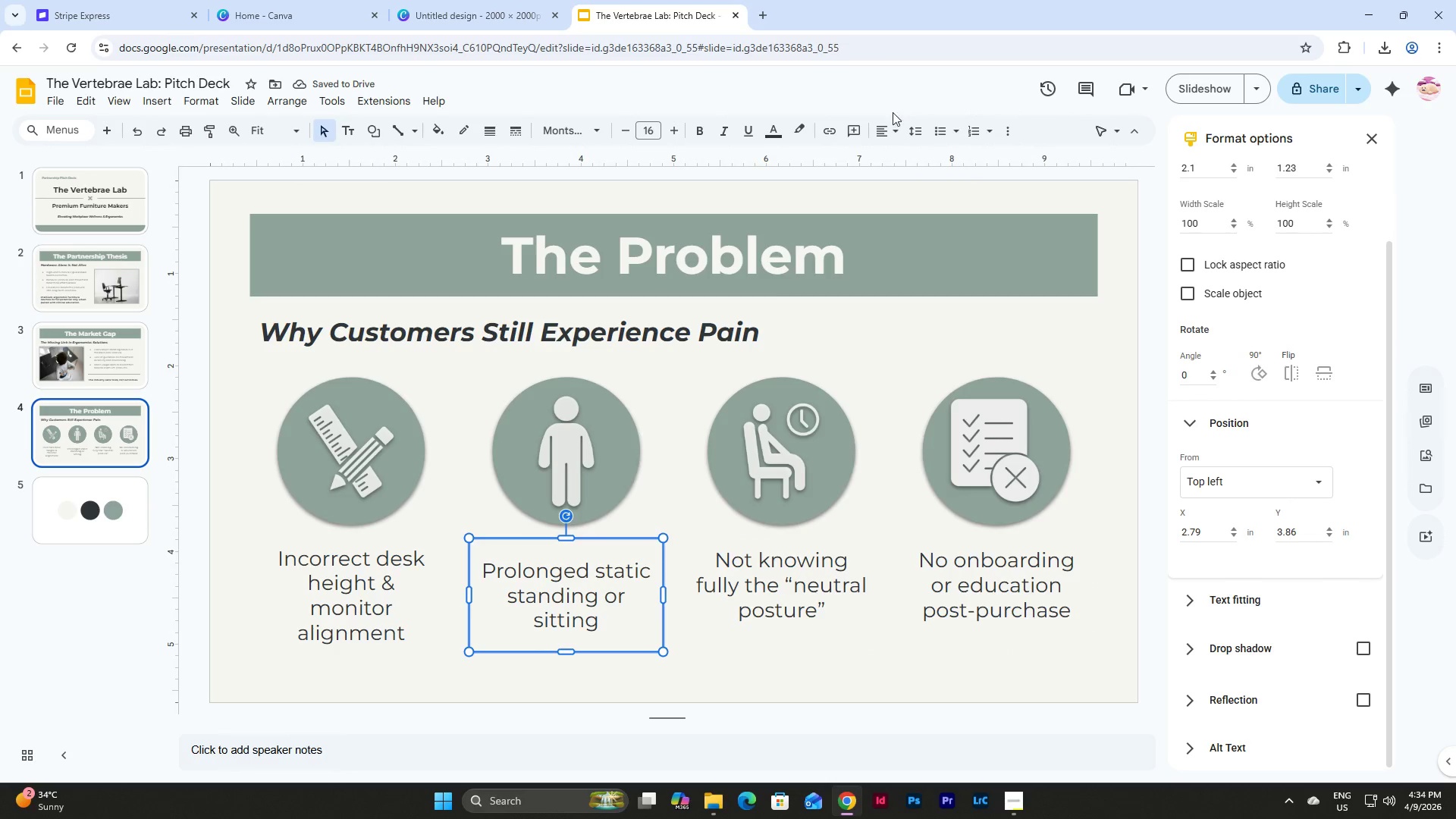 
left_click([893, 130])
 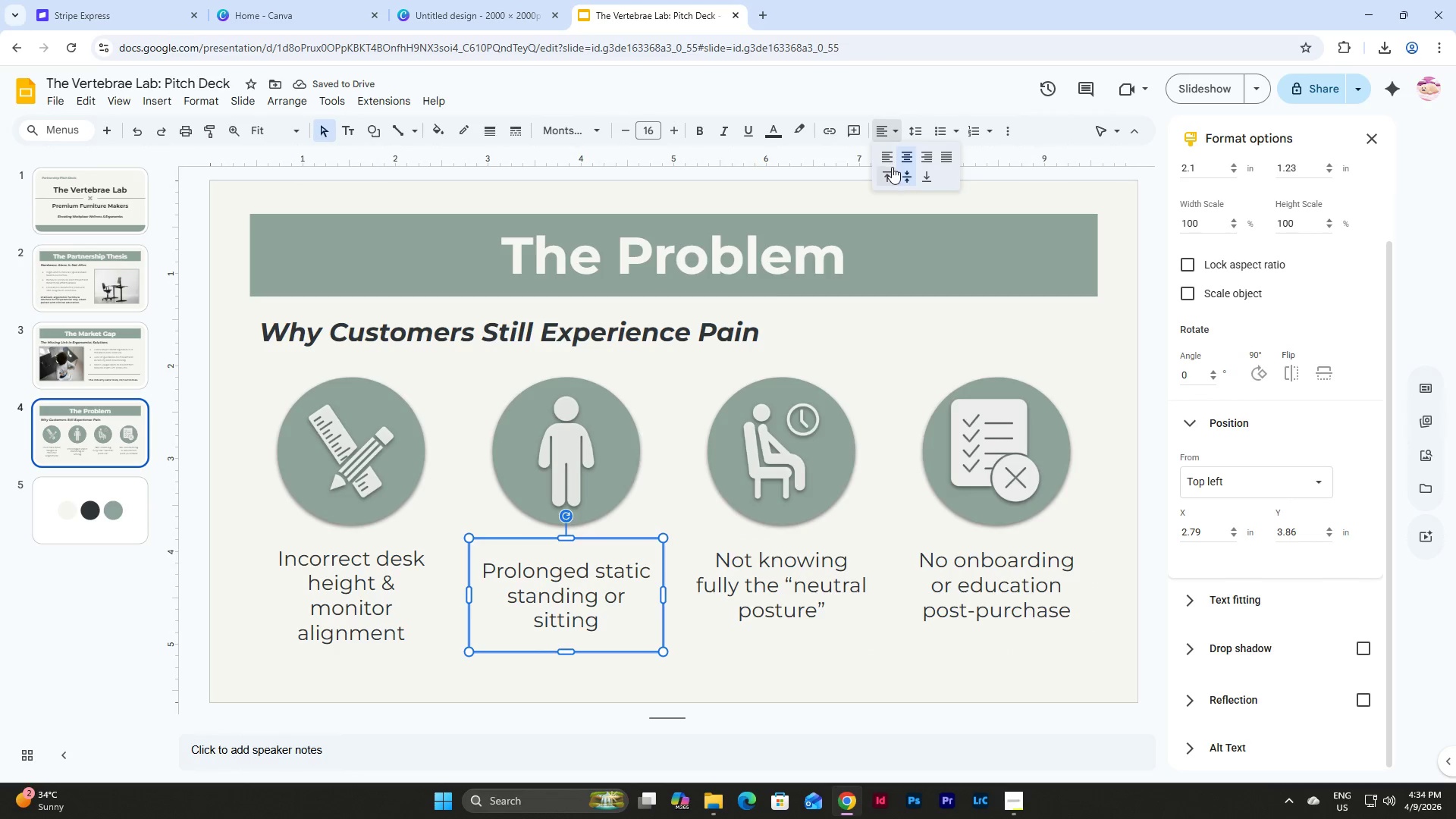 
left_click([890, 170])
 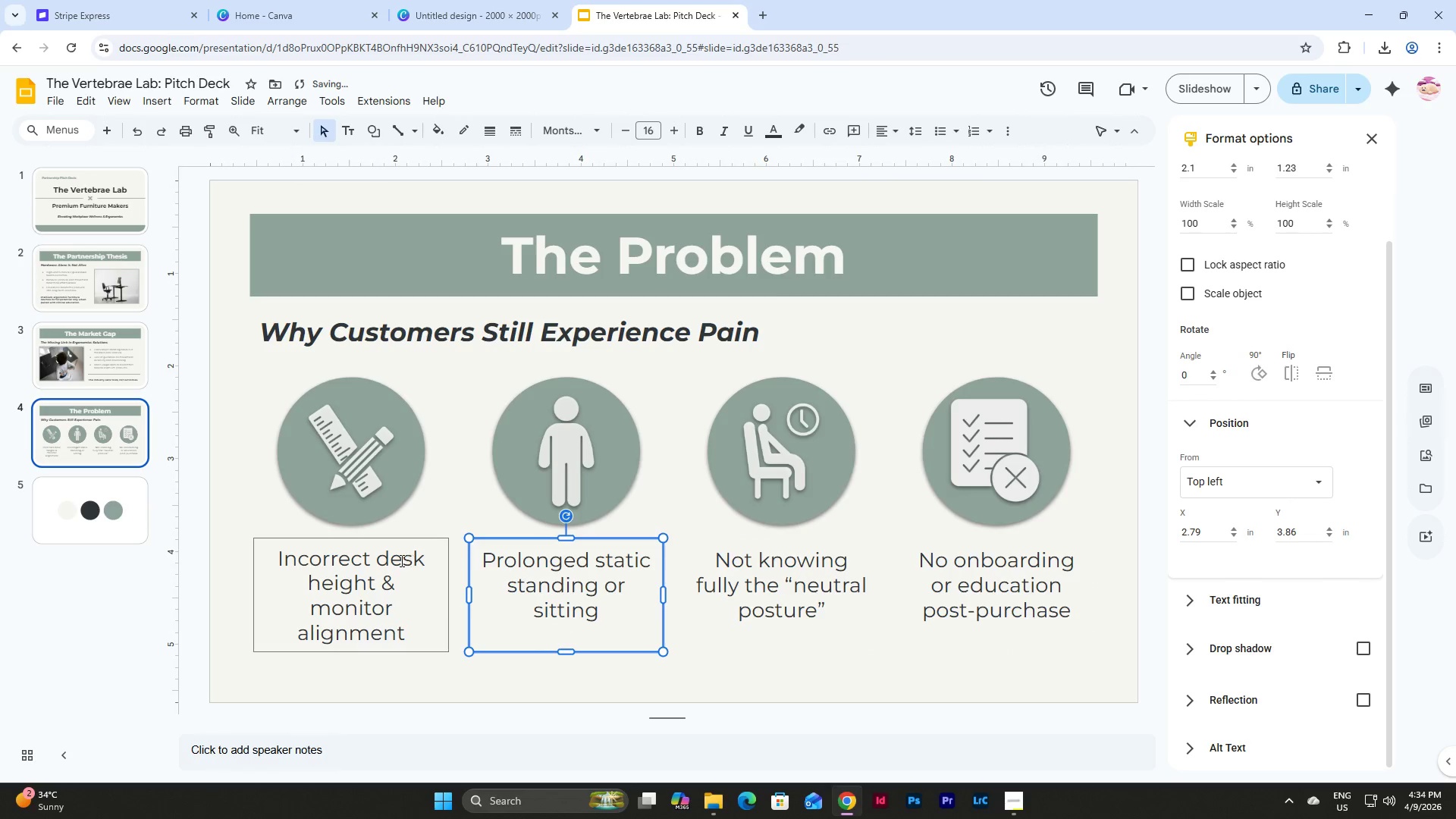 
left_click([400, 560])
 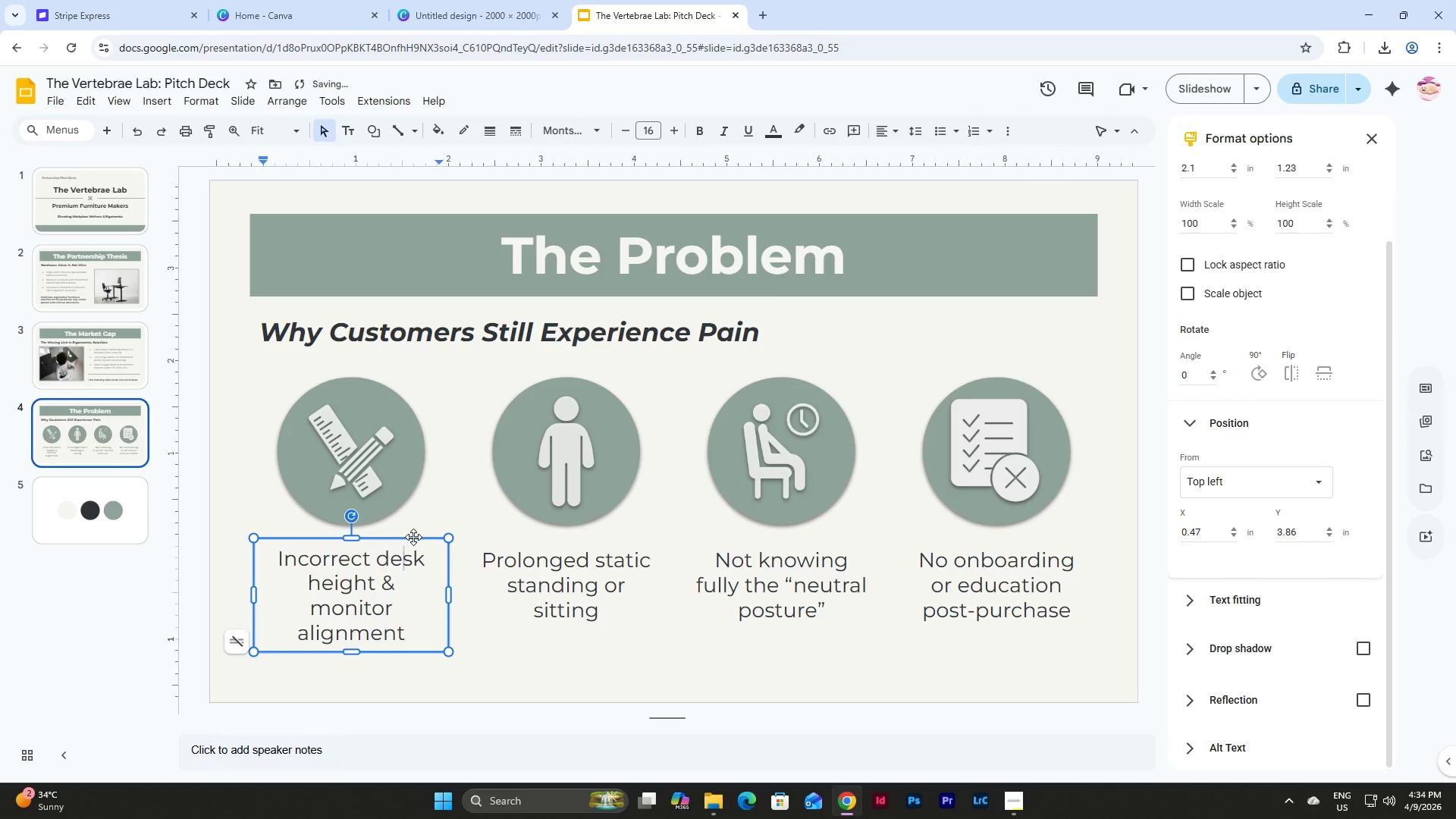 
left_click([413, 537])
 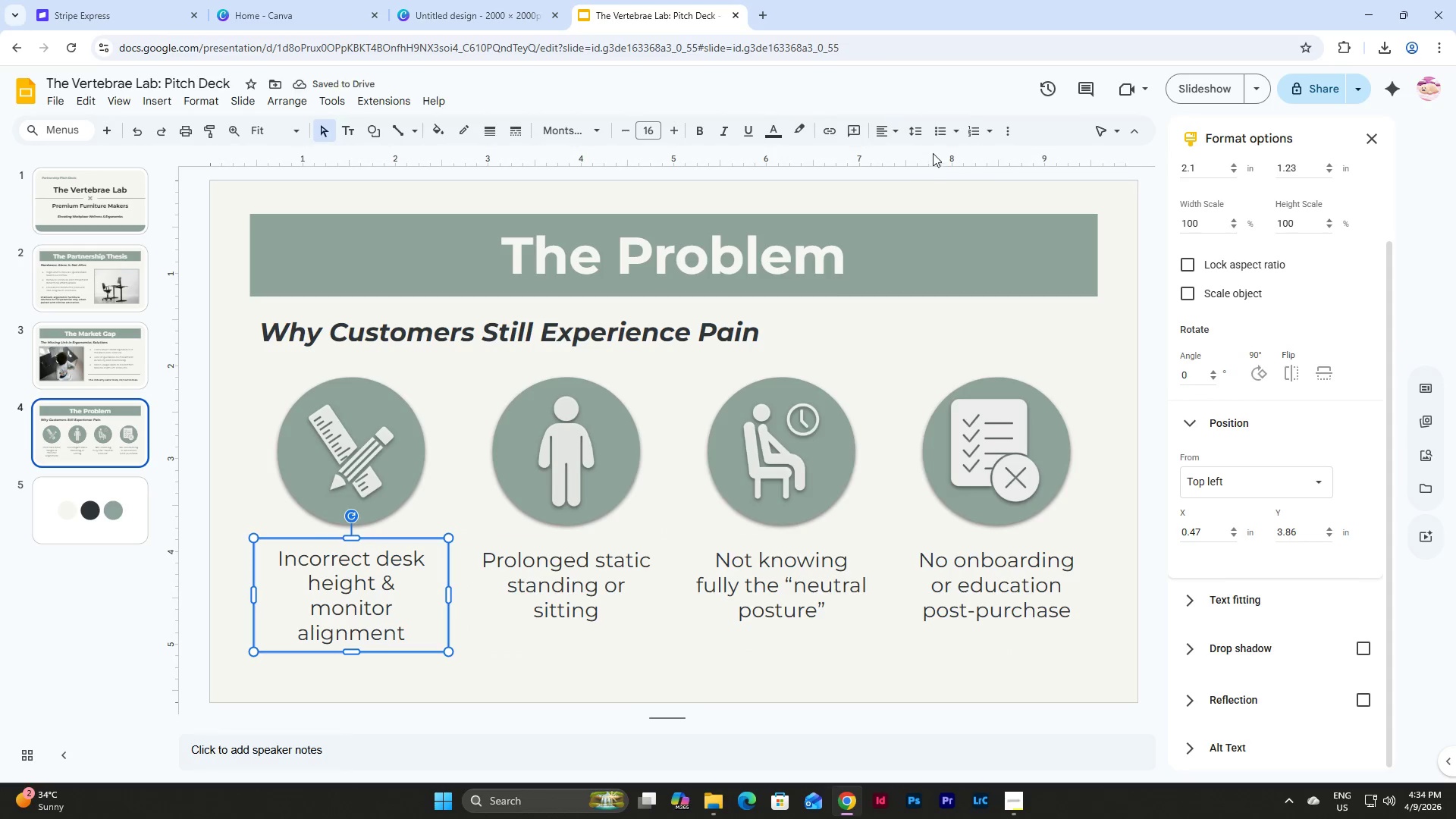 
left_click([893, 136])
 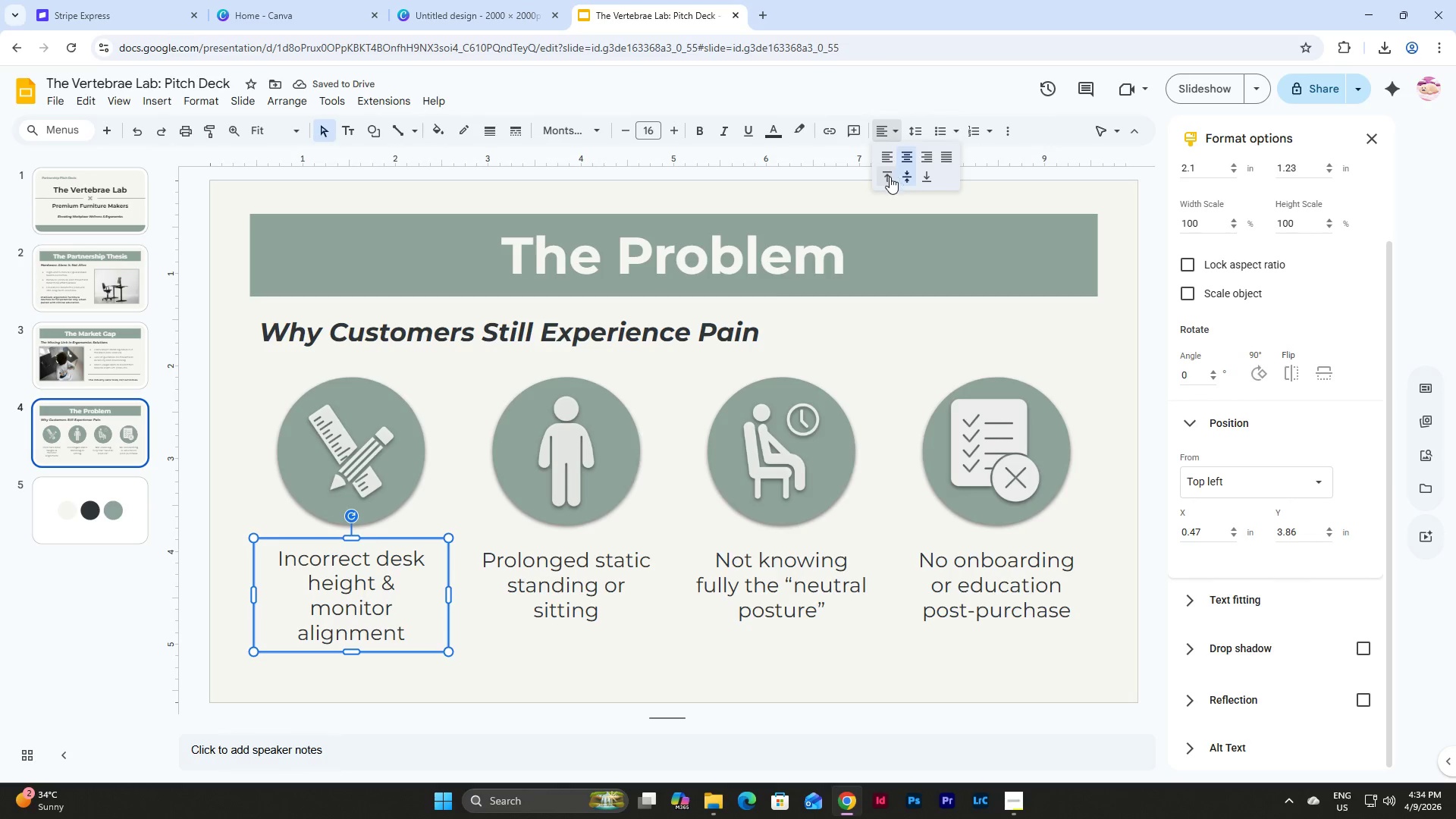 
left_click([890, 177])
 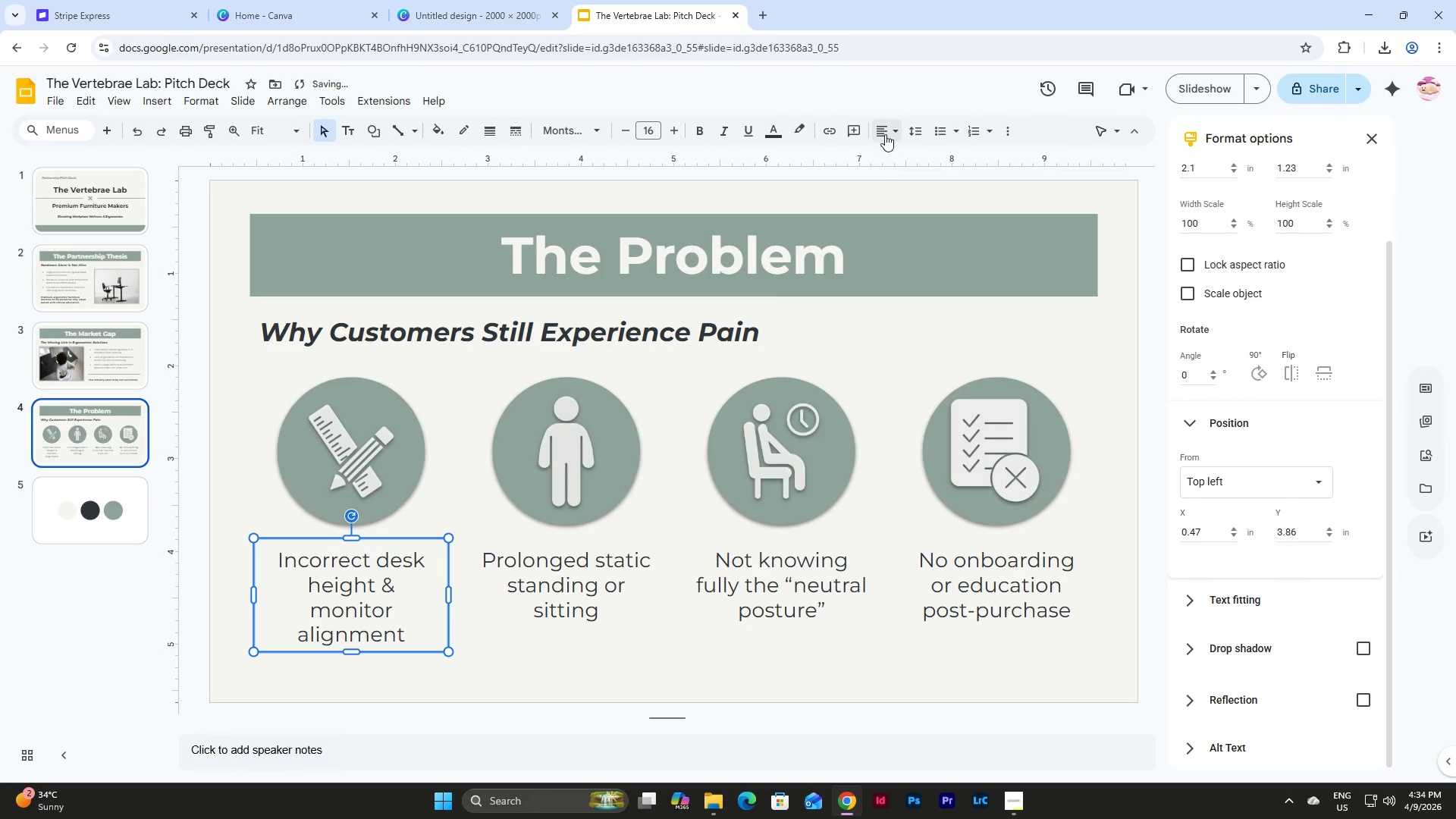 
left_click([885, 134])
 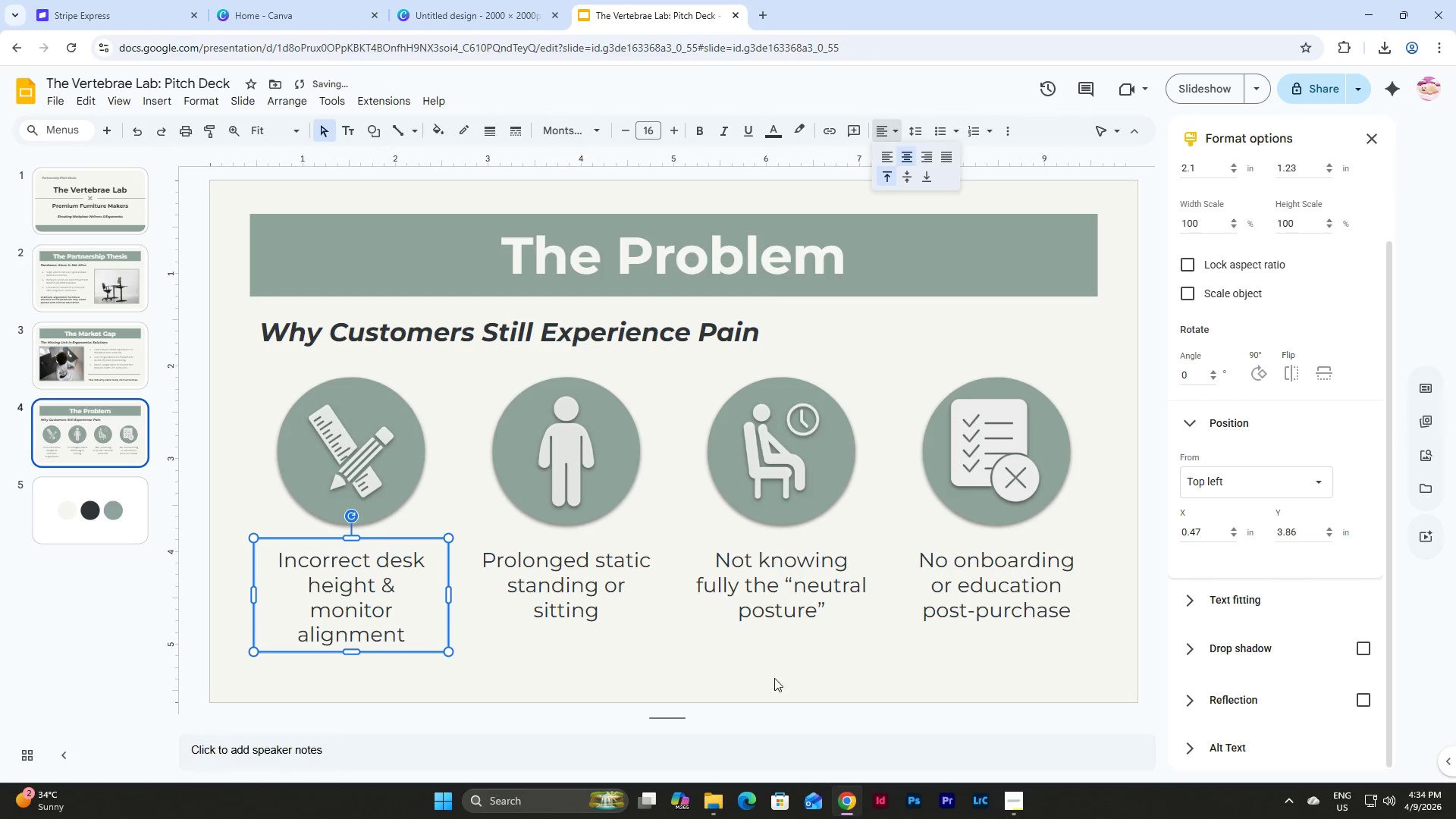 
left_click([754, 682])
 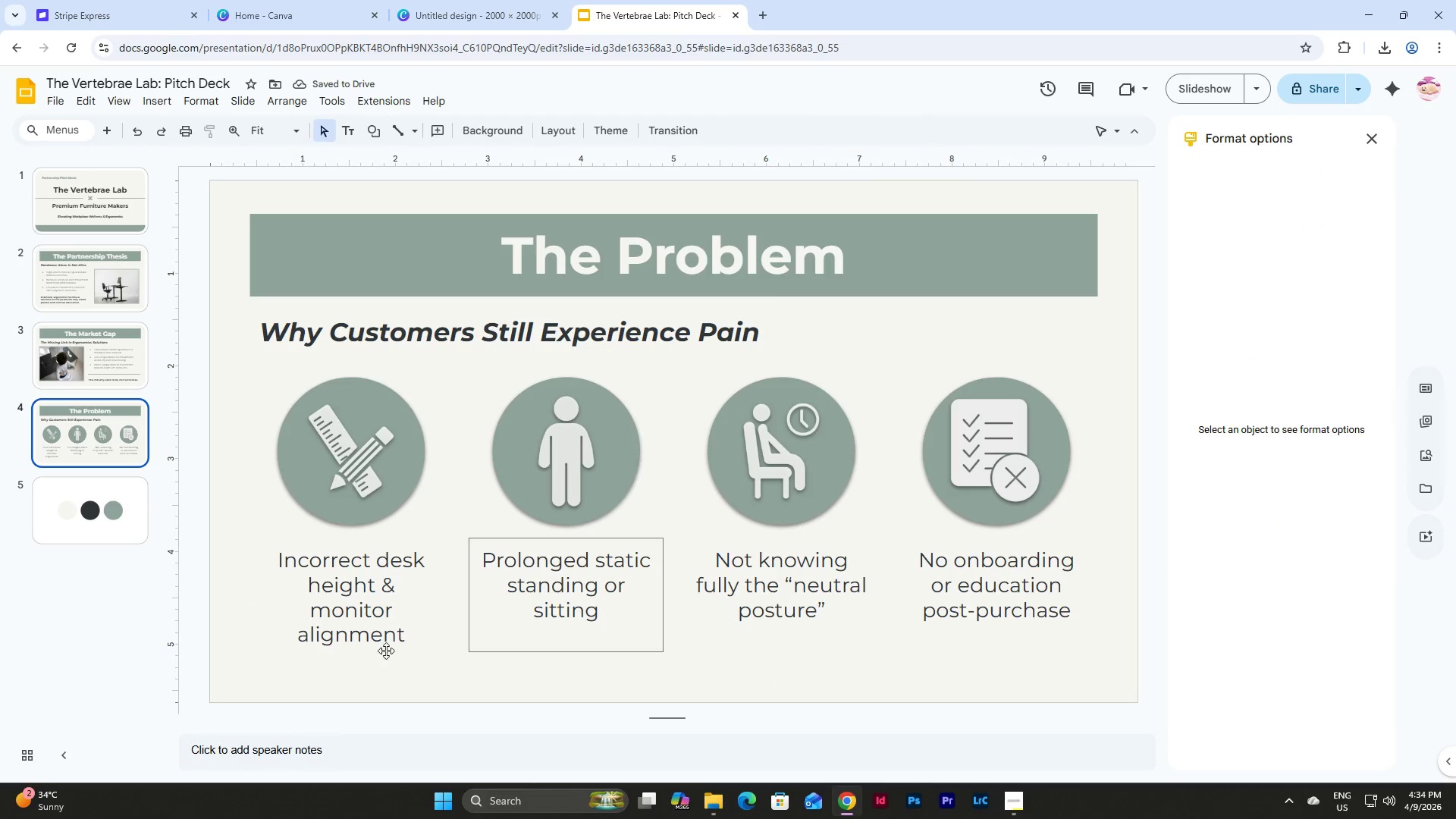 
left_click([354, 646])
 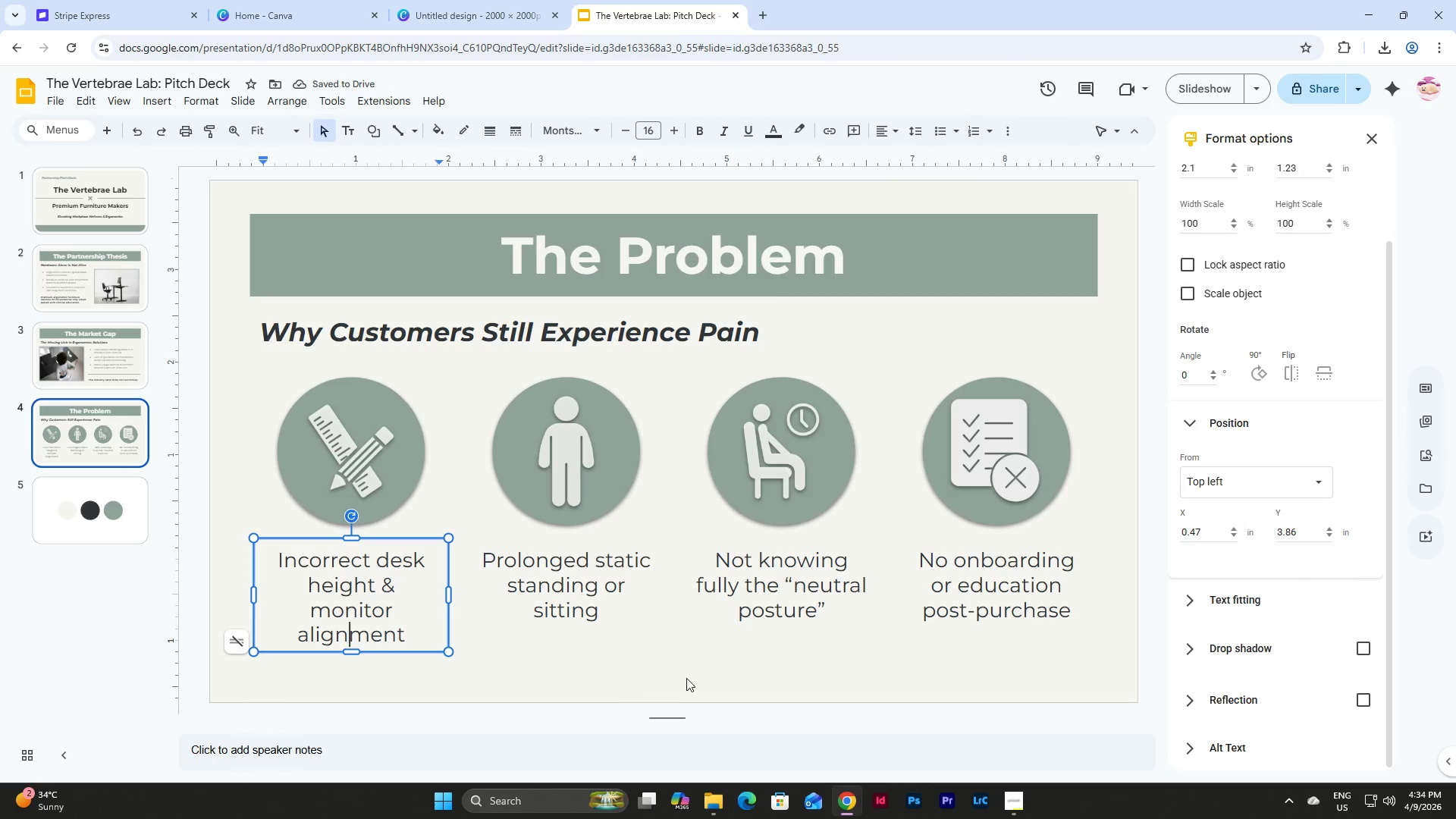 
left_click([694, 678])
 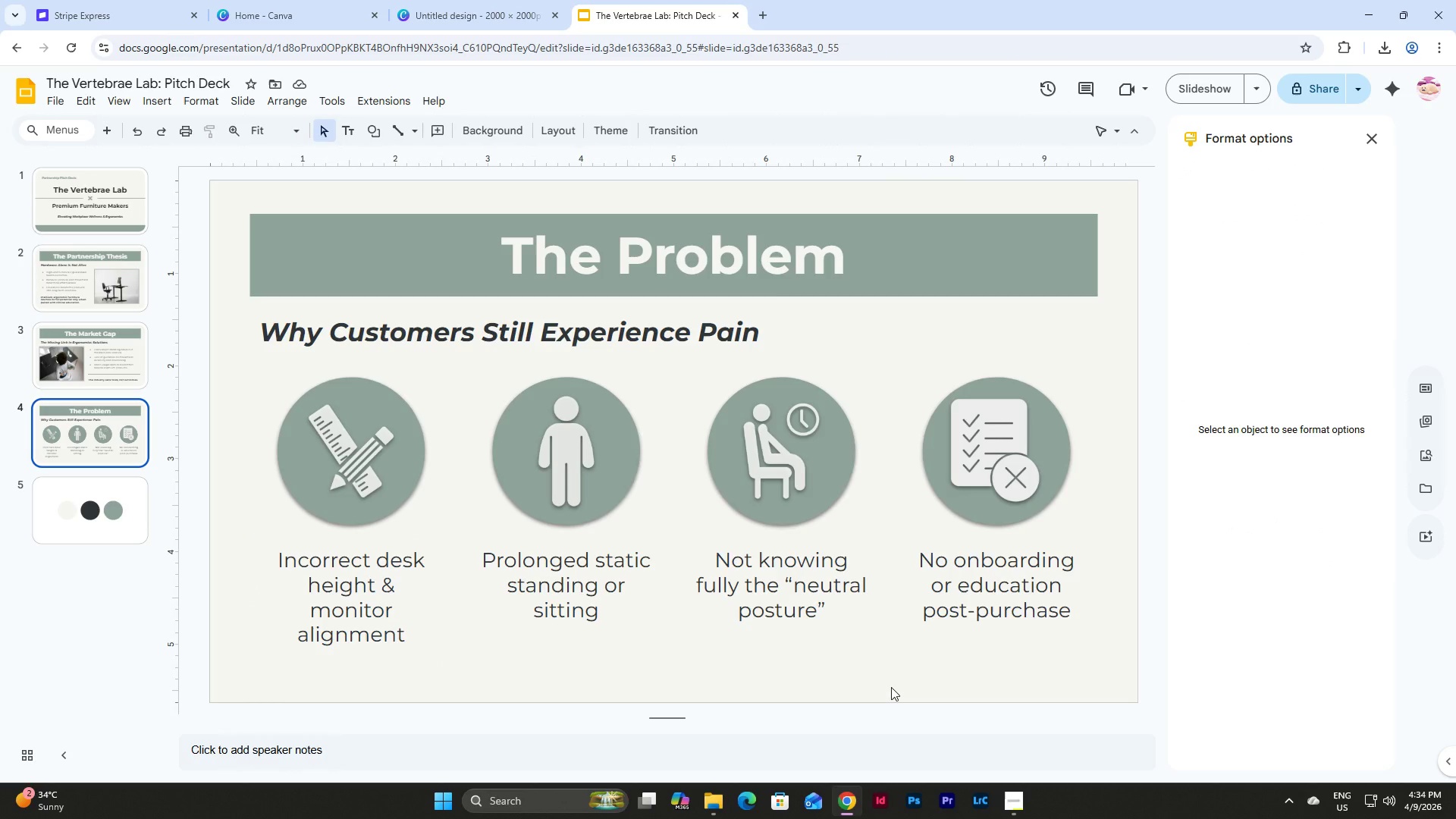 
wait(10.92)
 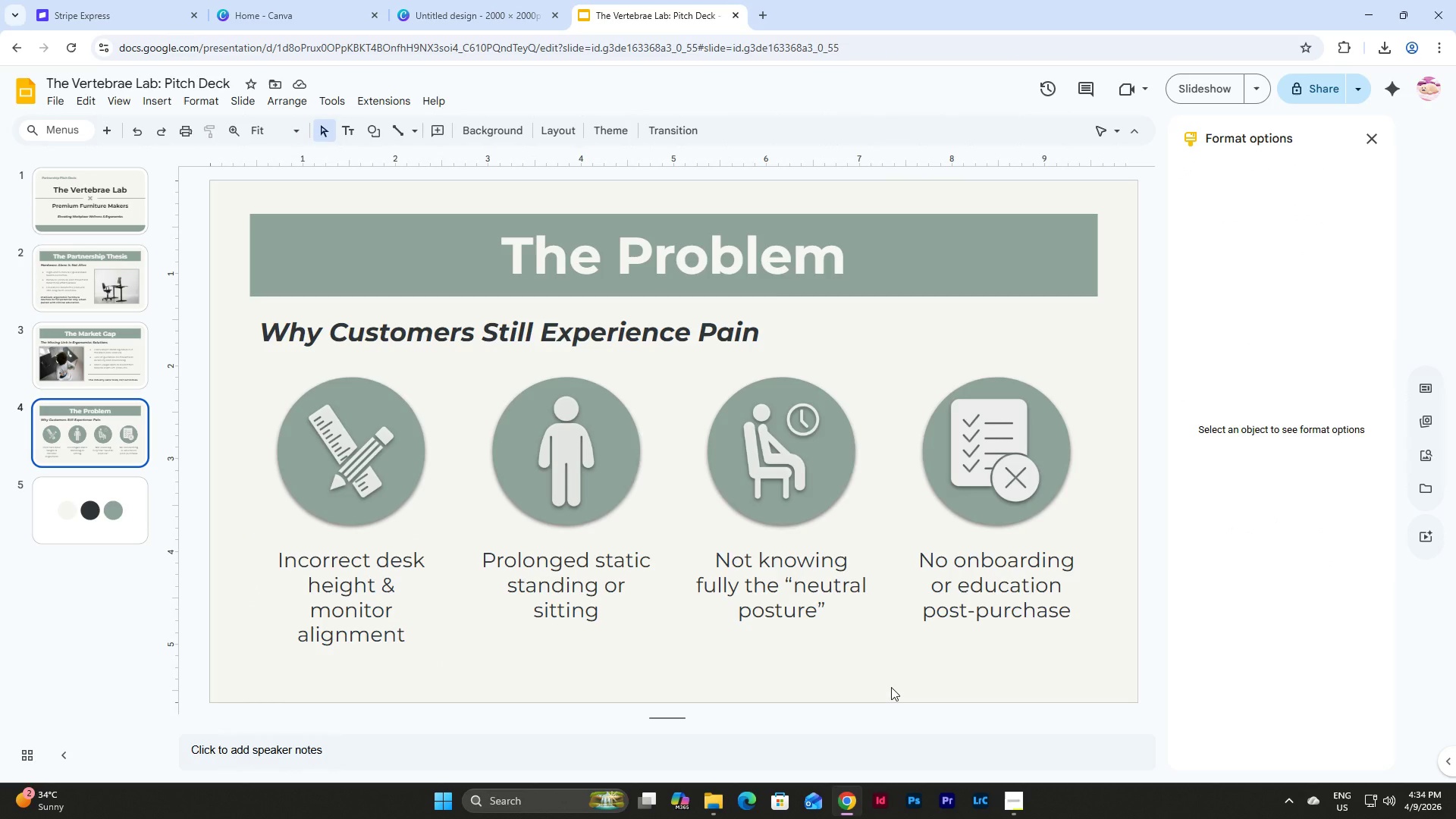 
left_click([130, 226])
 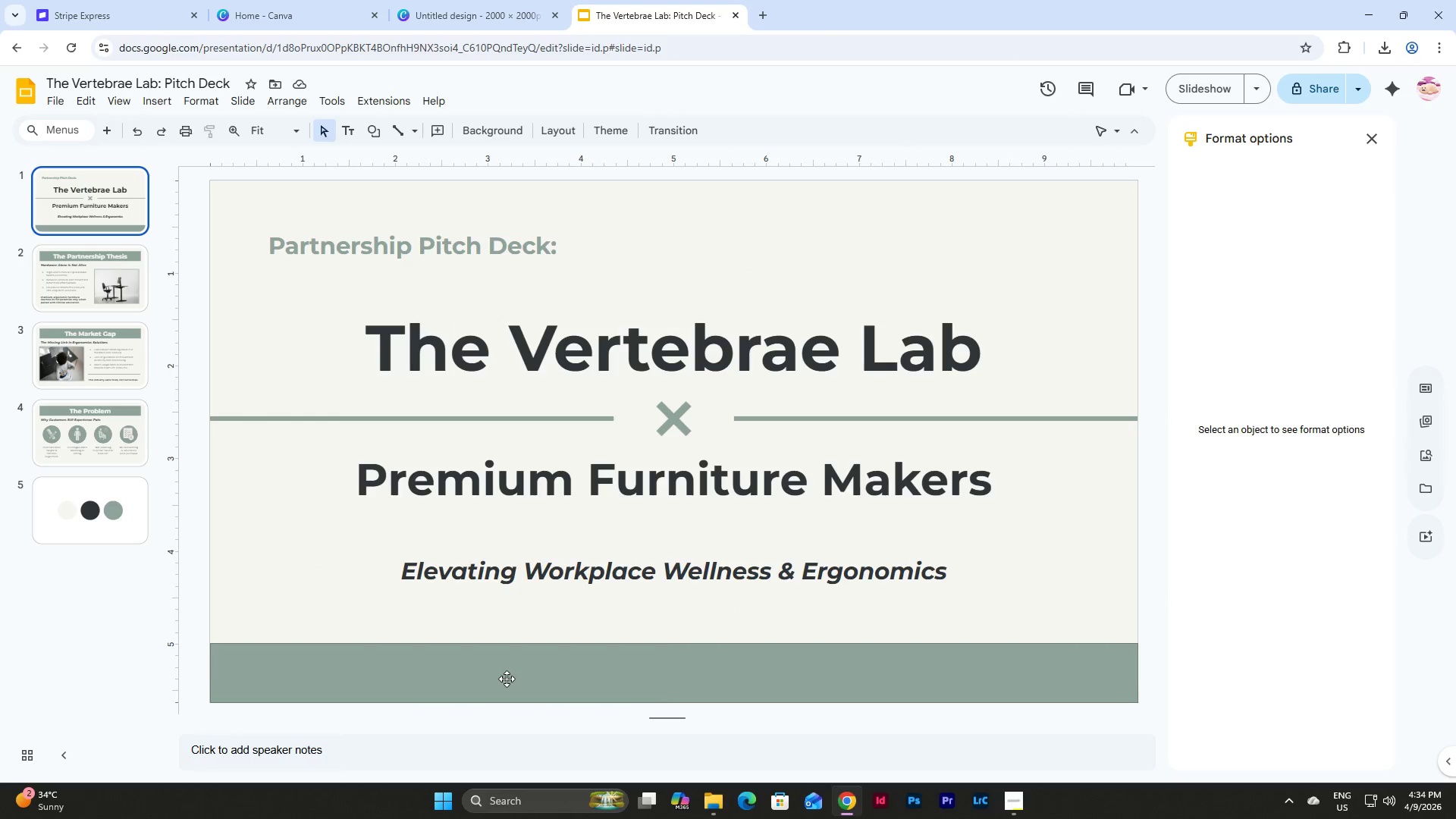 
key(Control+C)
 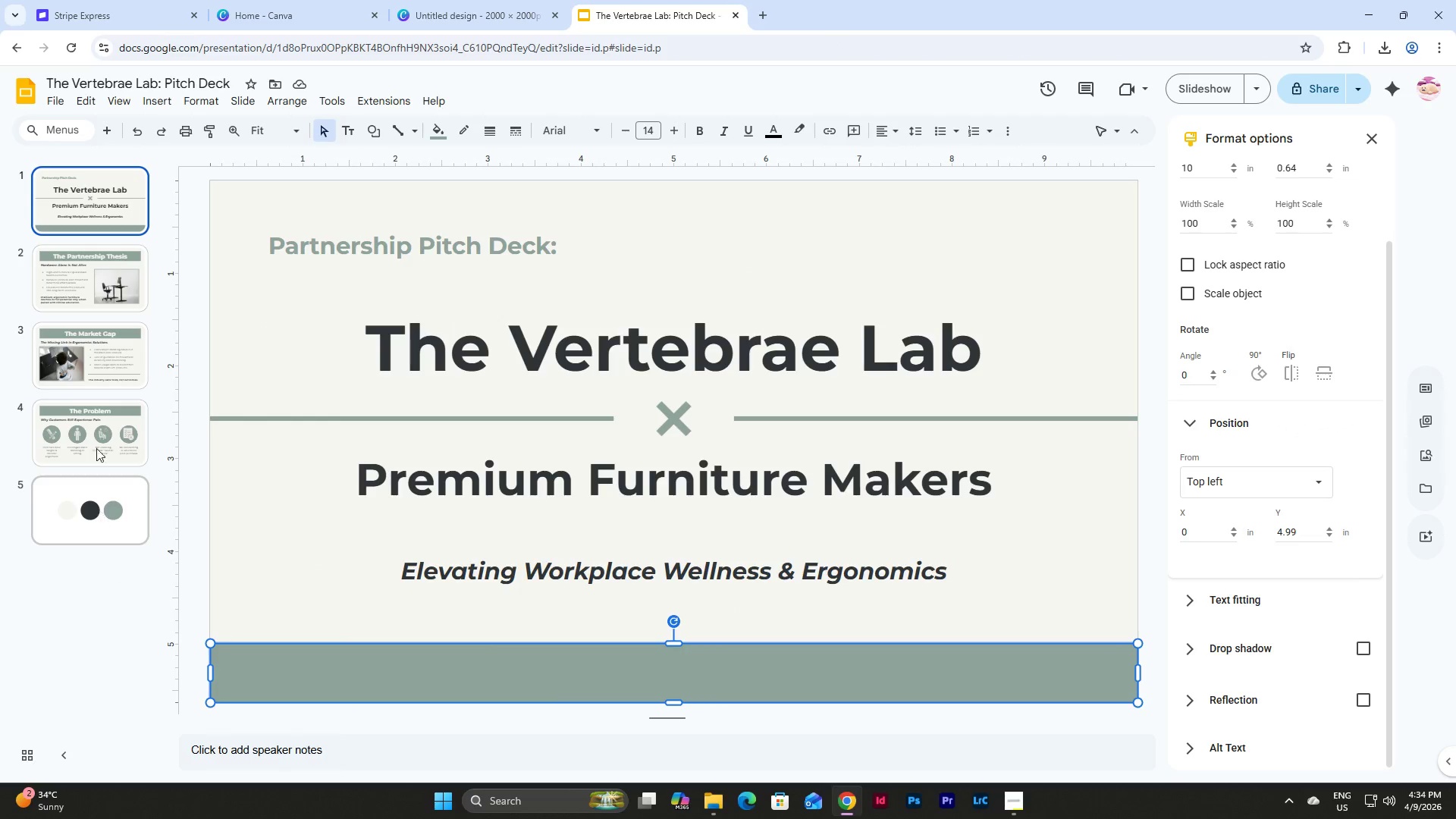 
left_click([102, 416])
 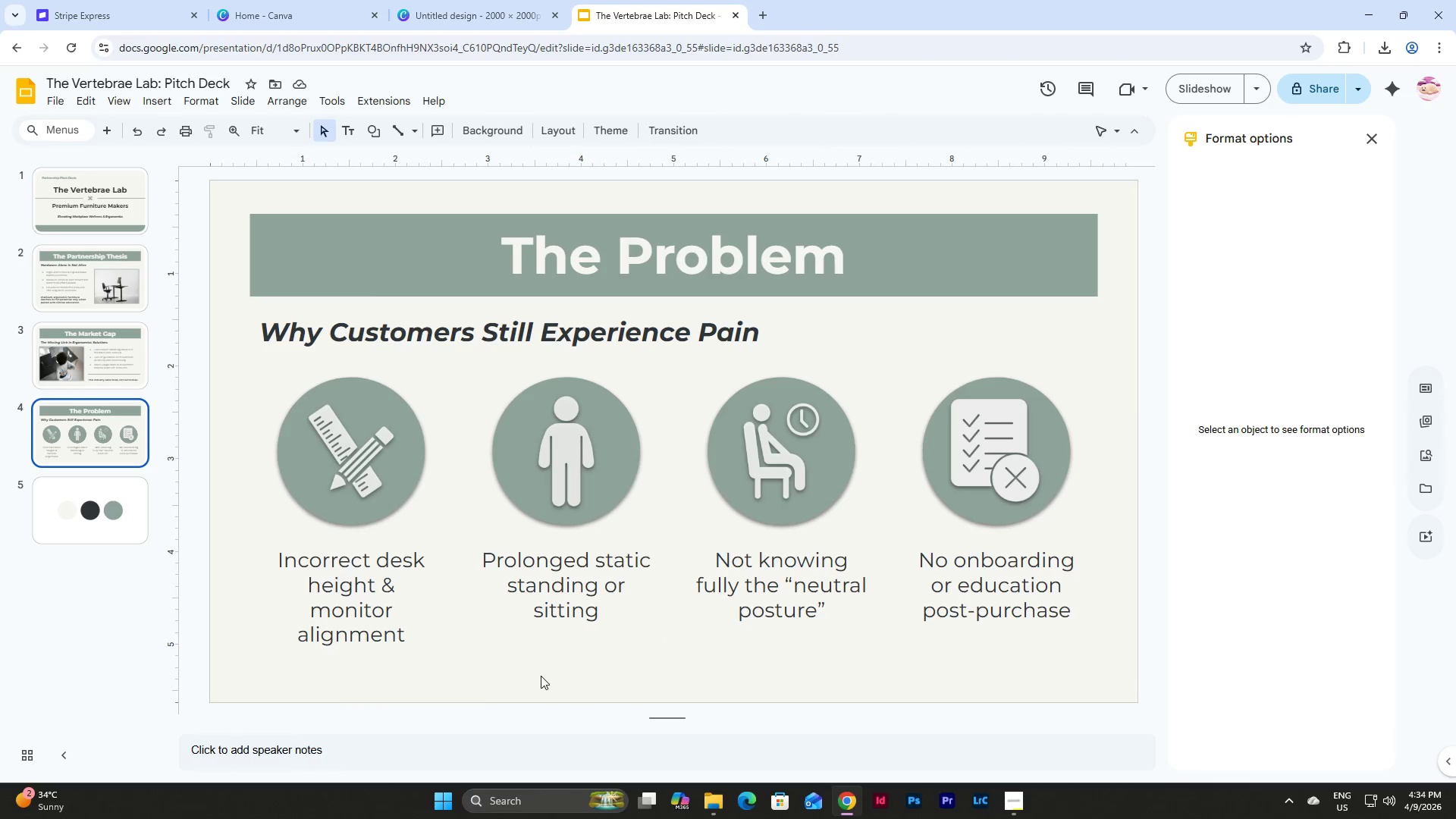 
left_click([541, 676])
 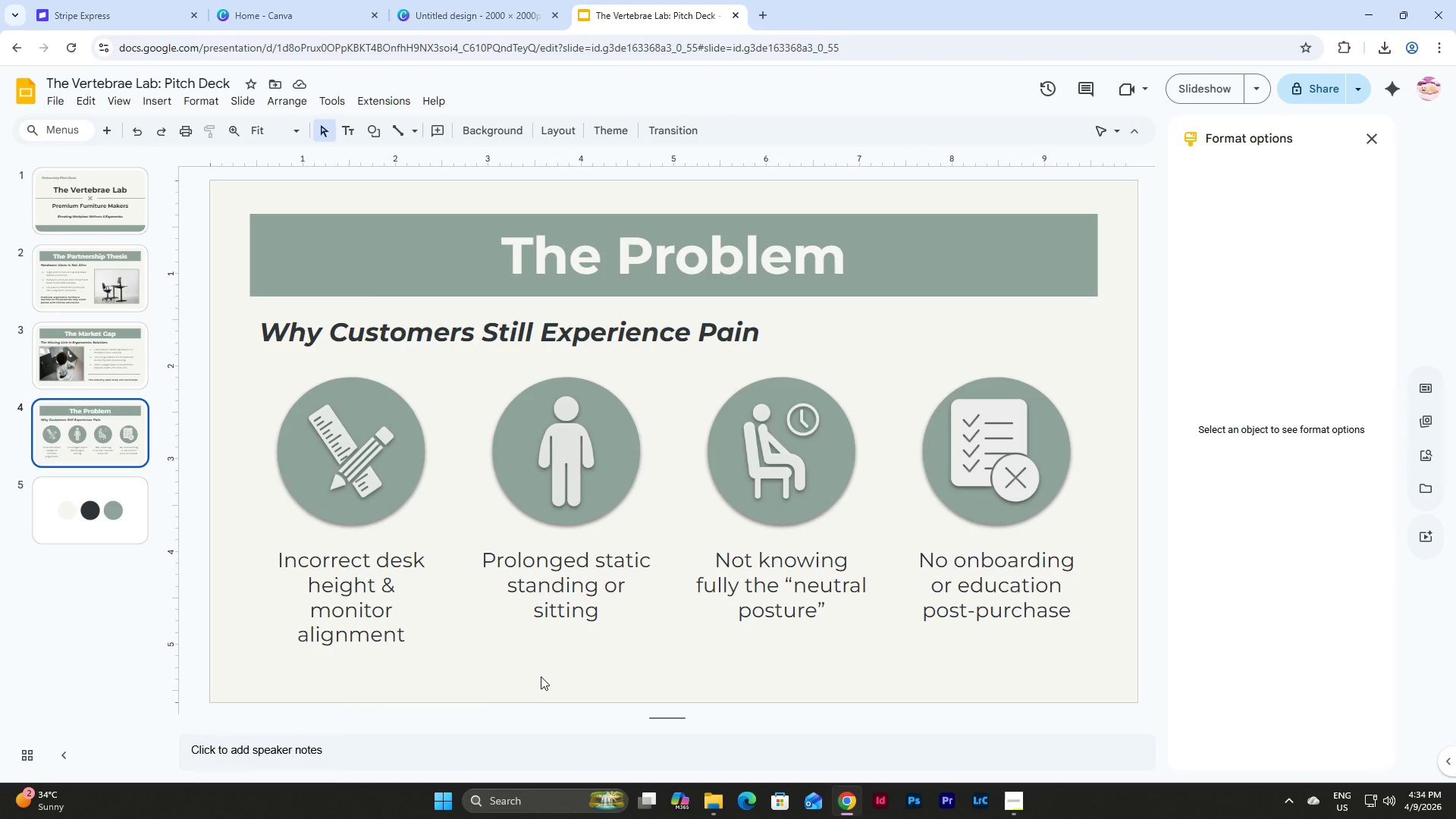 
key(Control+V)
 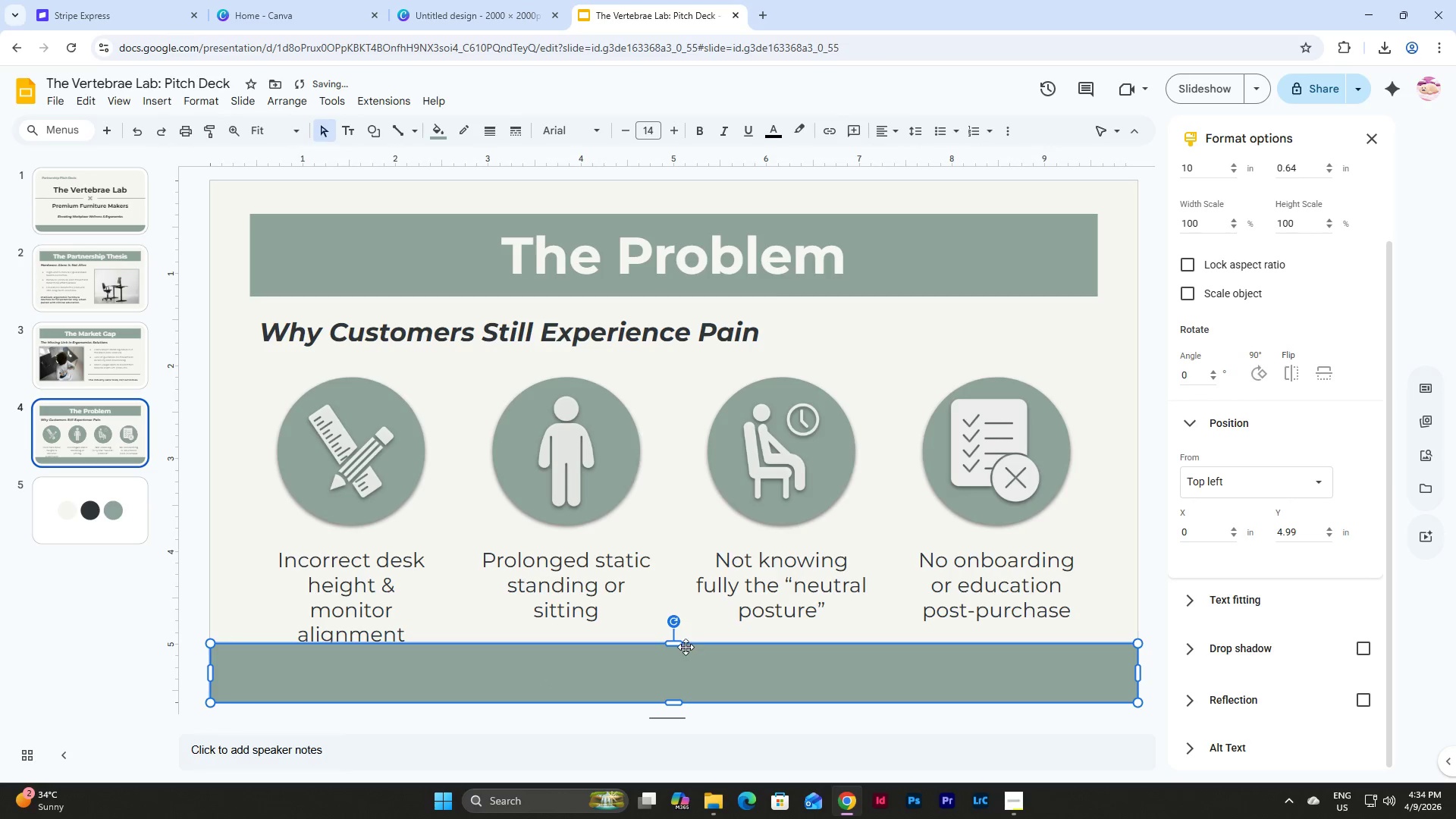 
left_click_drag(start_coordinate=[676, 643], to_coordinate=[676, 668])
 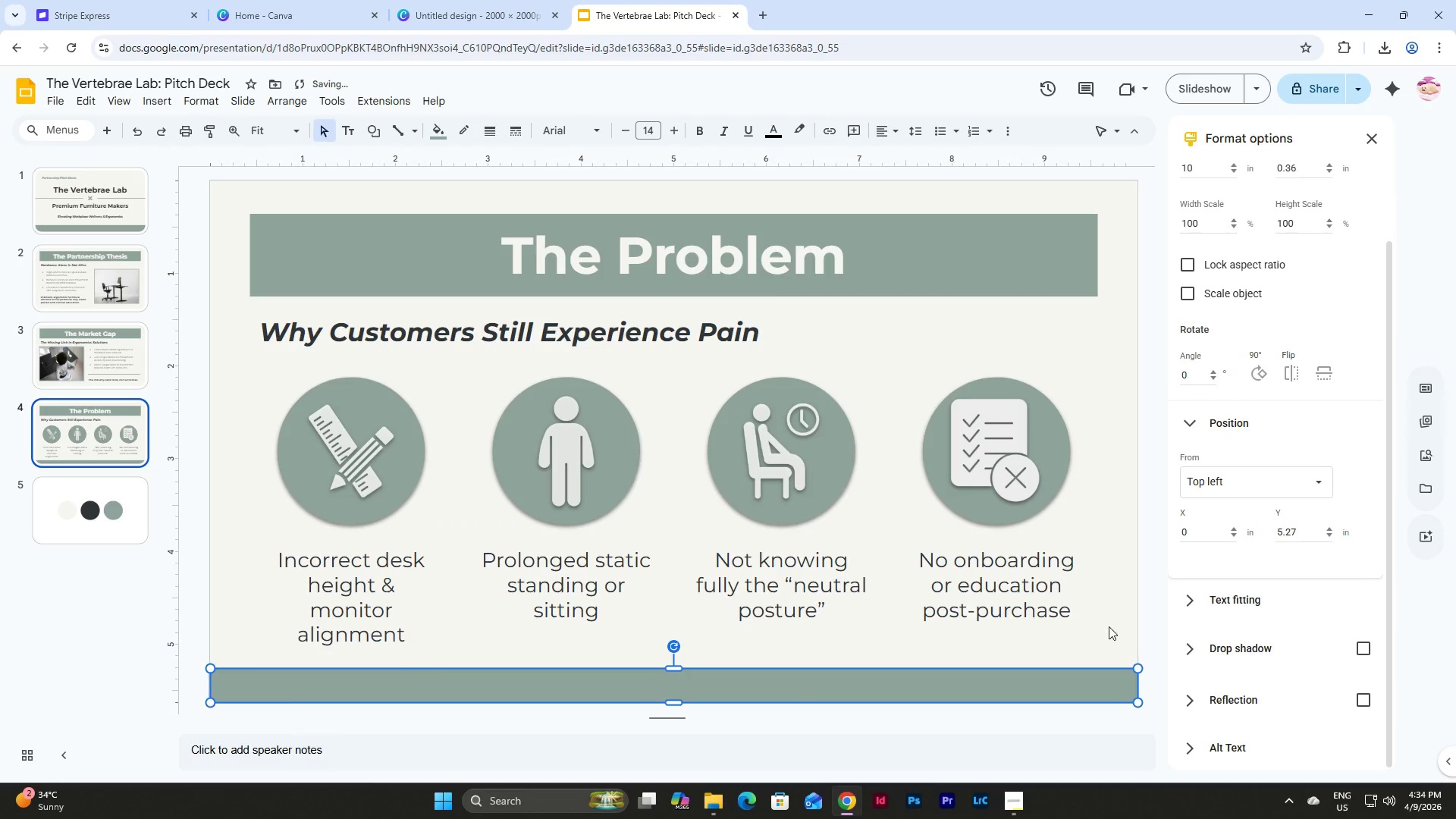 
left_click_drag(start_coordinate=[1120, 620], to_coordinate=[290, 422])
 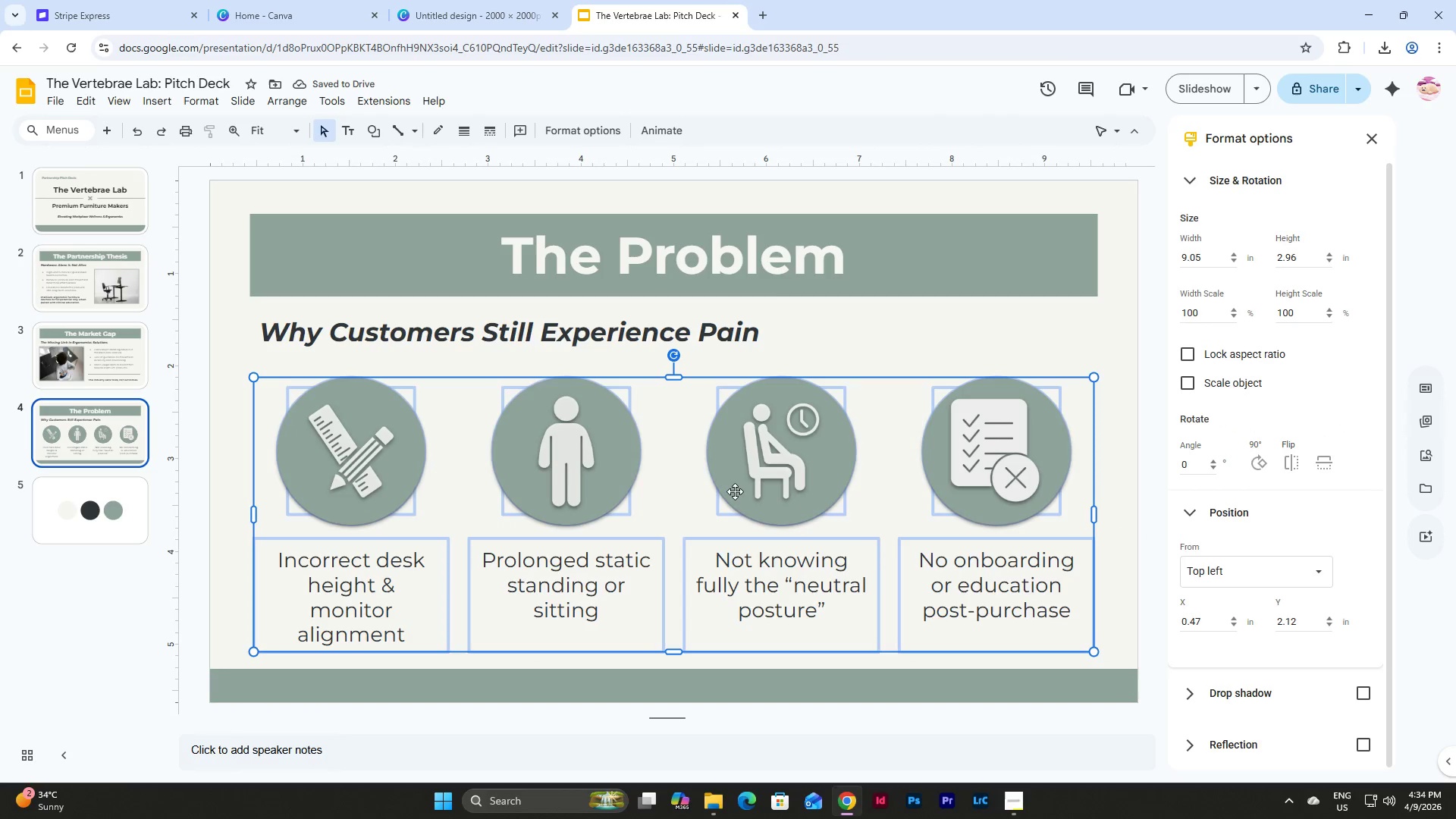 
left_click_drag(start_coordinate=[736, 489], to_coordinate=[736, 484])
 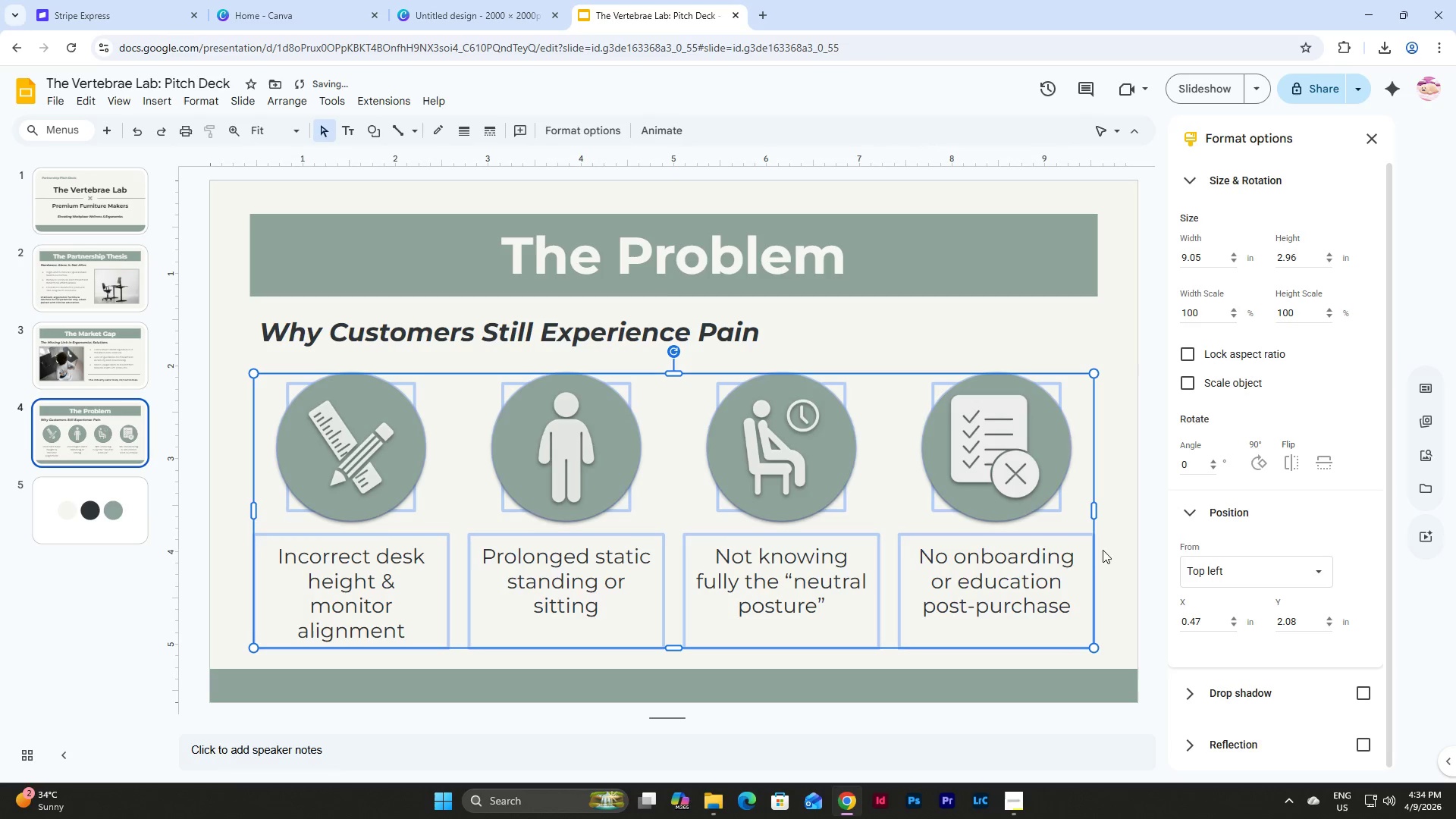 
left_click([1104, 560])
 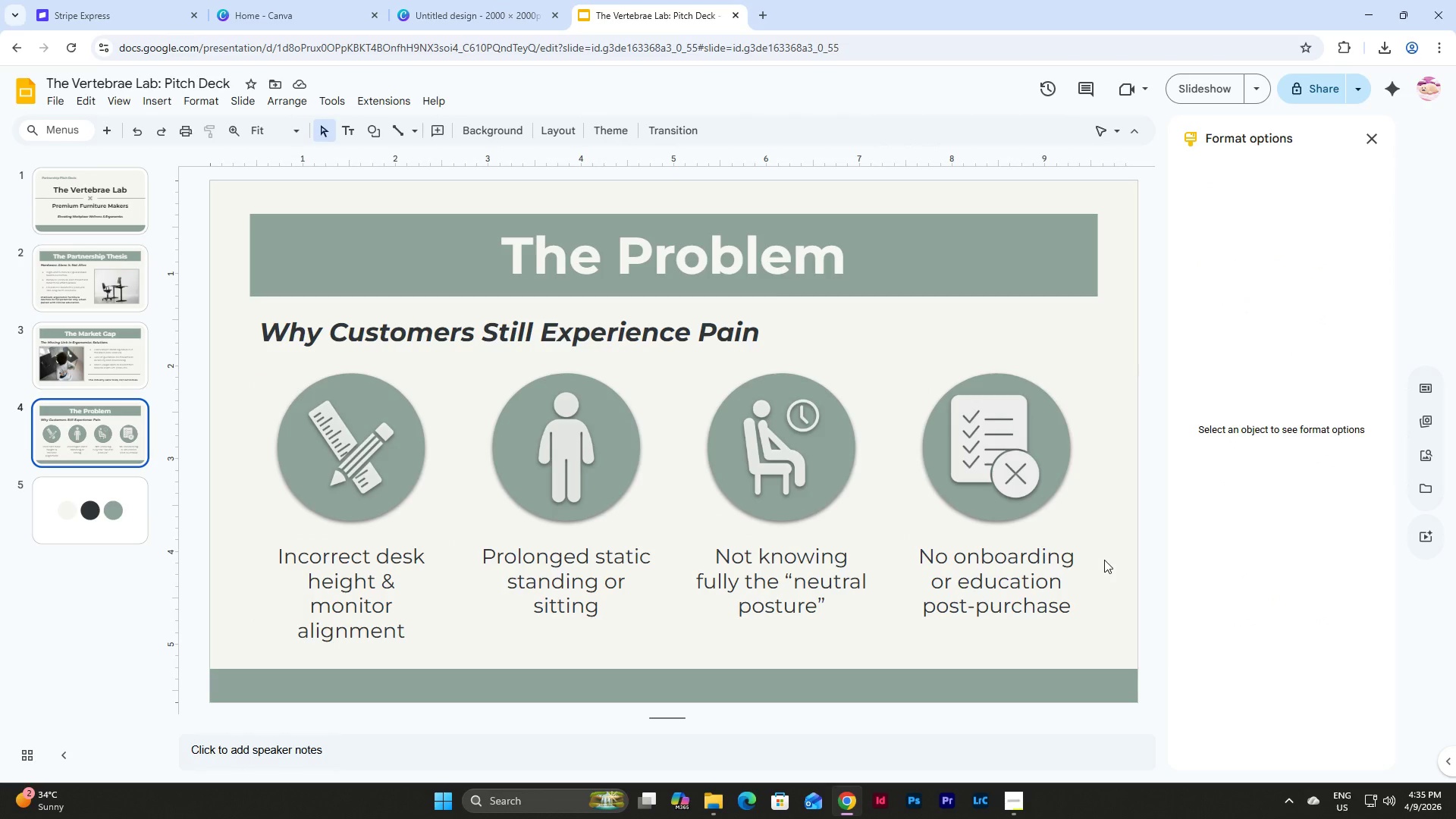 
wait(12.67)
 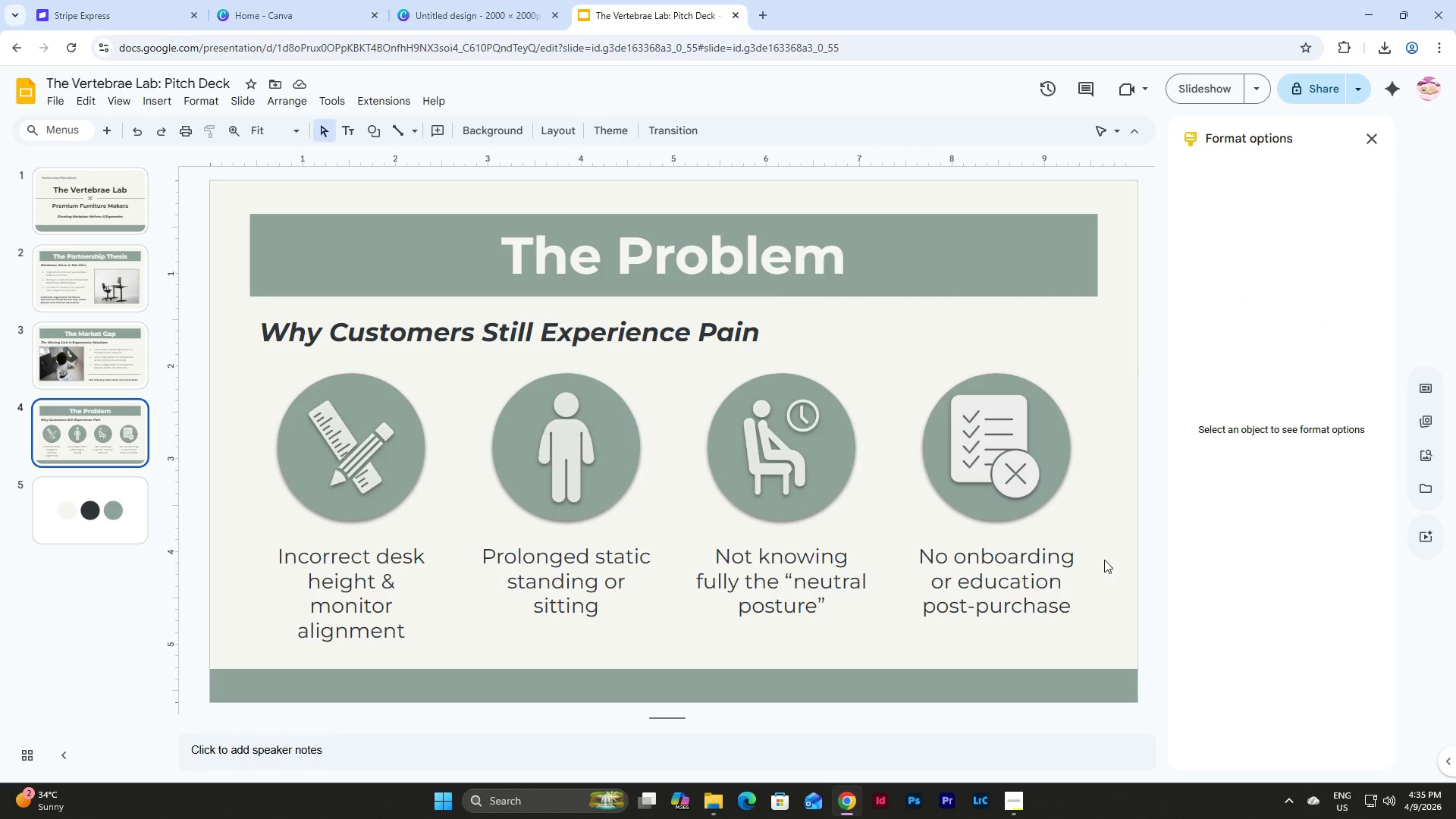 
left_click([74, 429])
 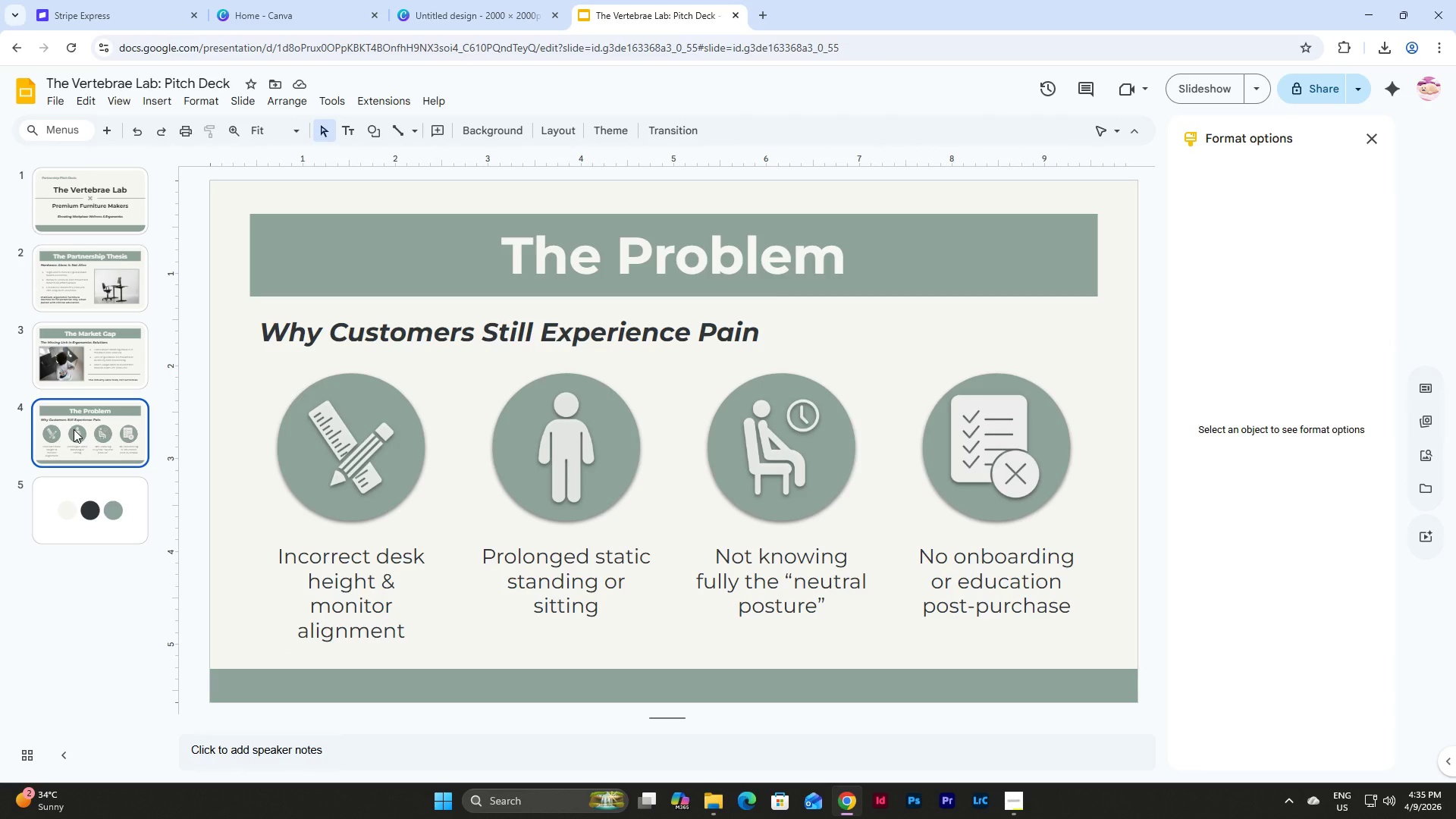 
left_click([120, 330])
 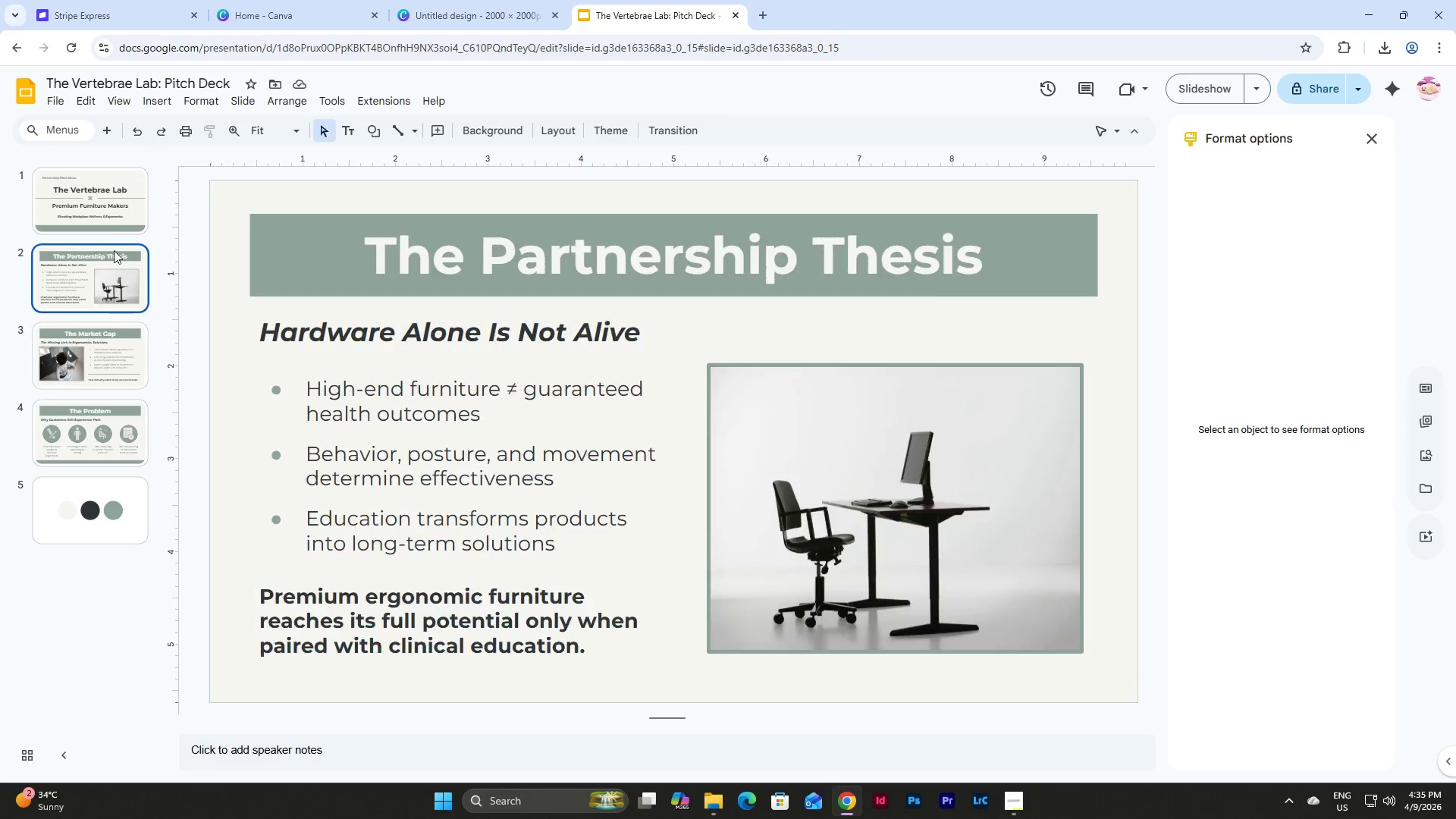 
double_click([112, 214])
 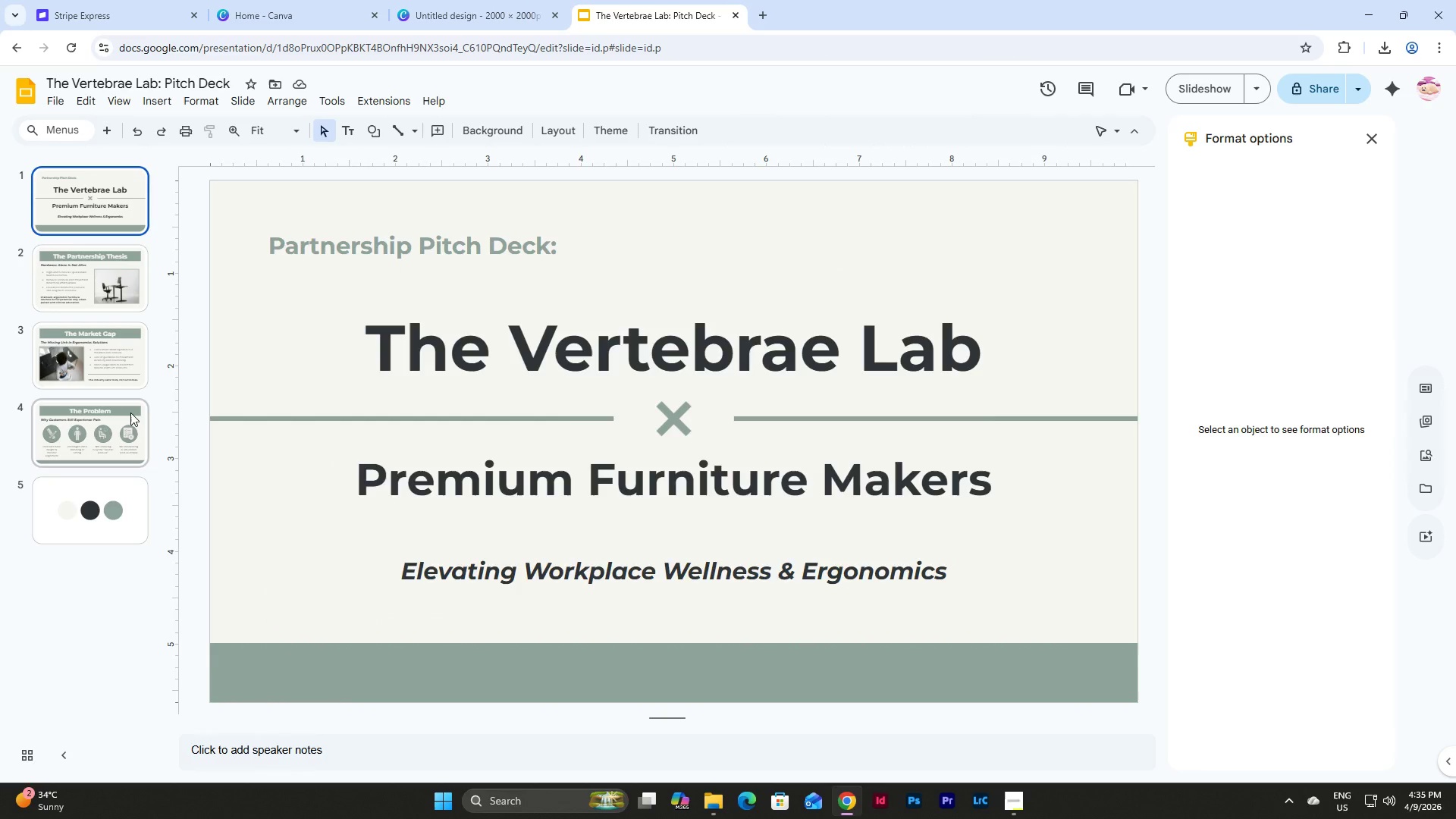 
left_click([130, 413])
 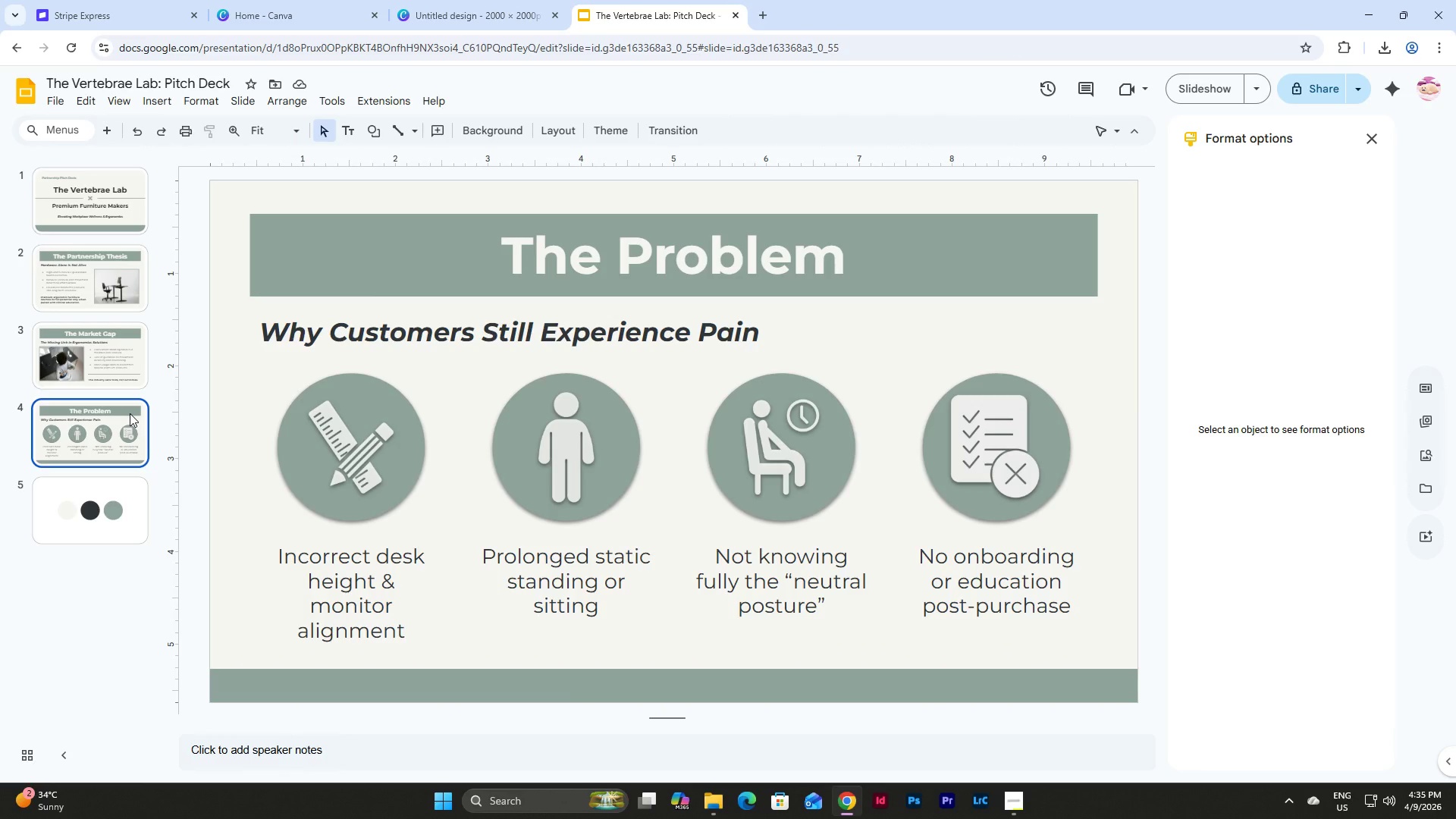 
key(Control+D)
 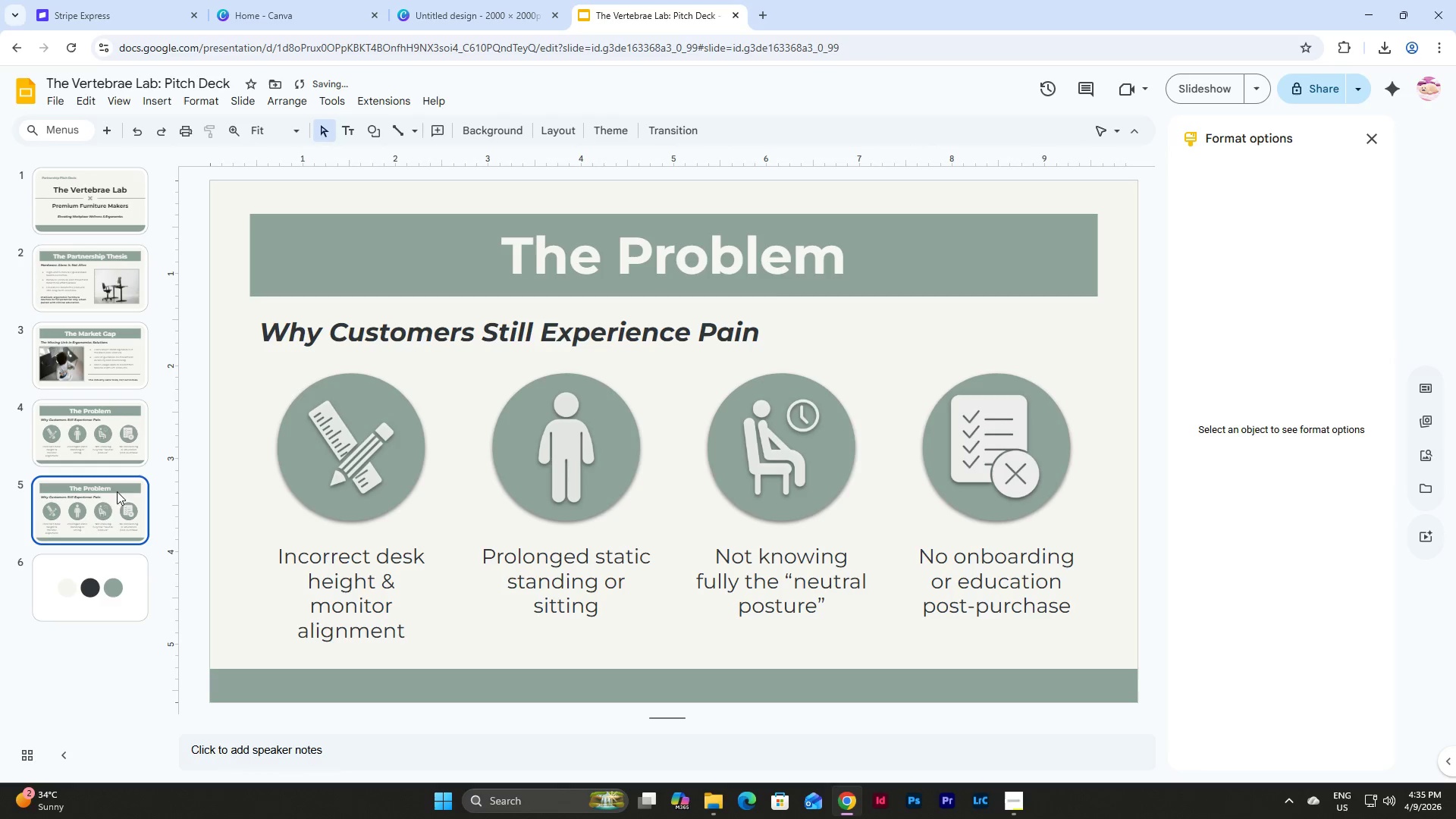 
left_click([109, 509])
 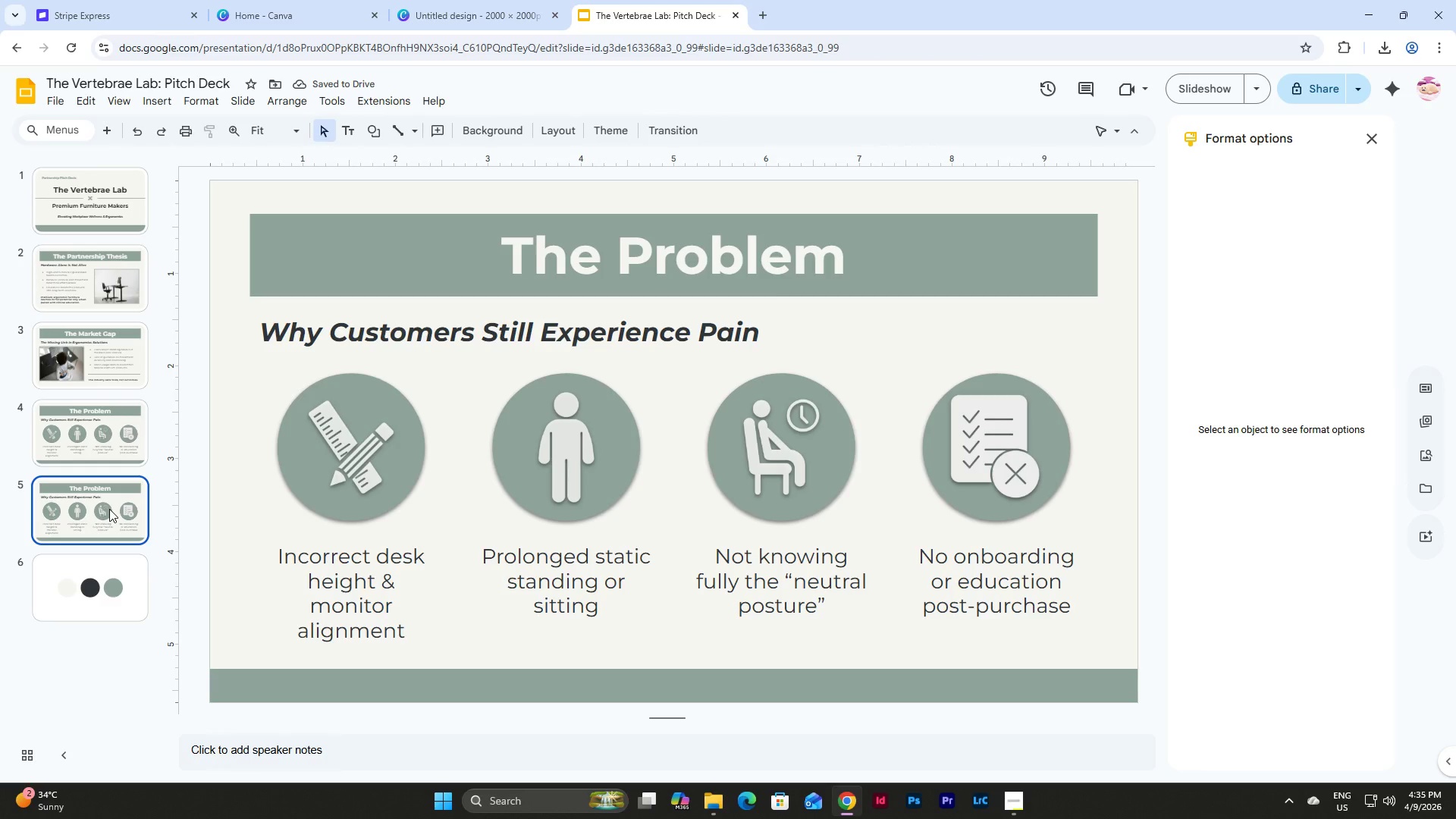 
wait(8.89)
 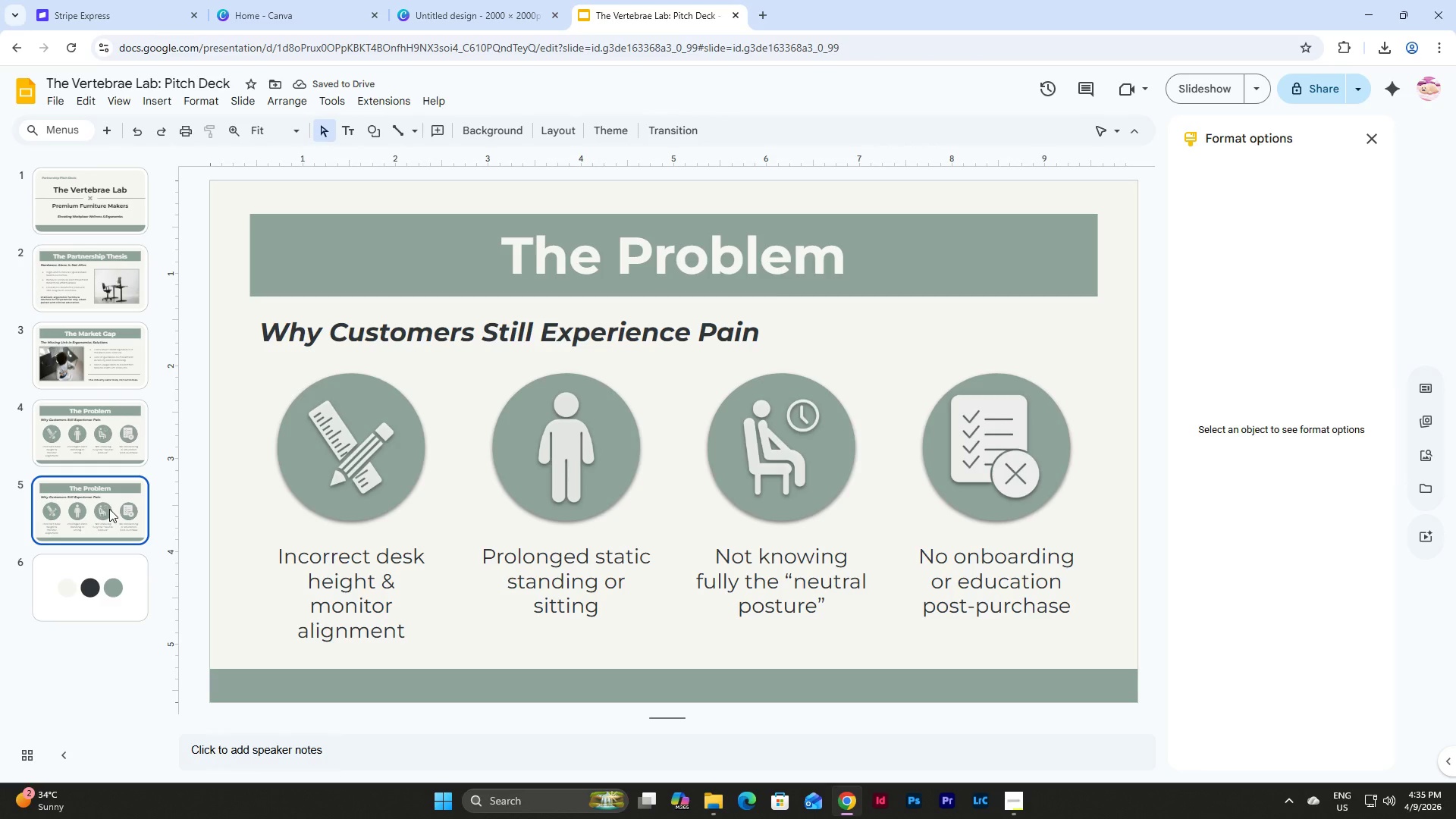 
left_click([61, 462])
 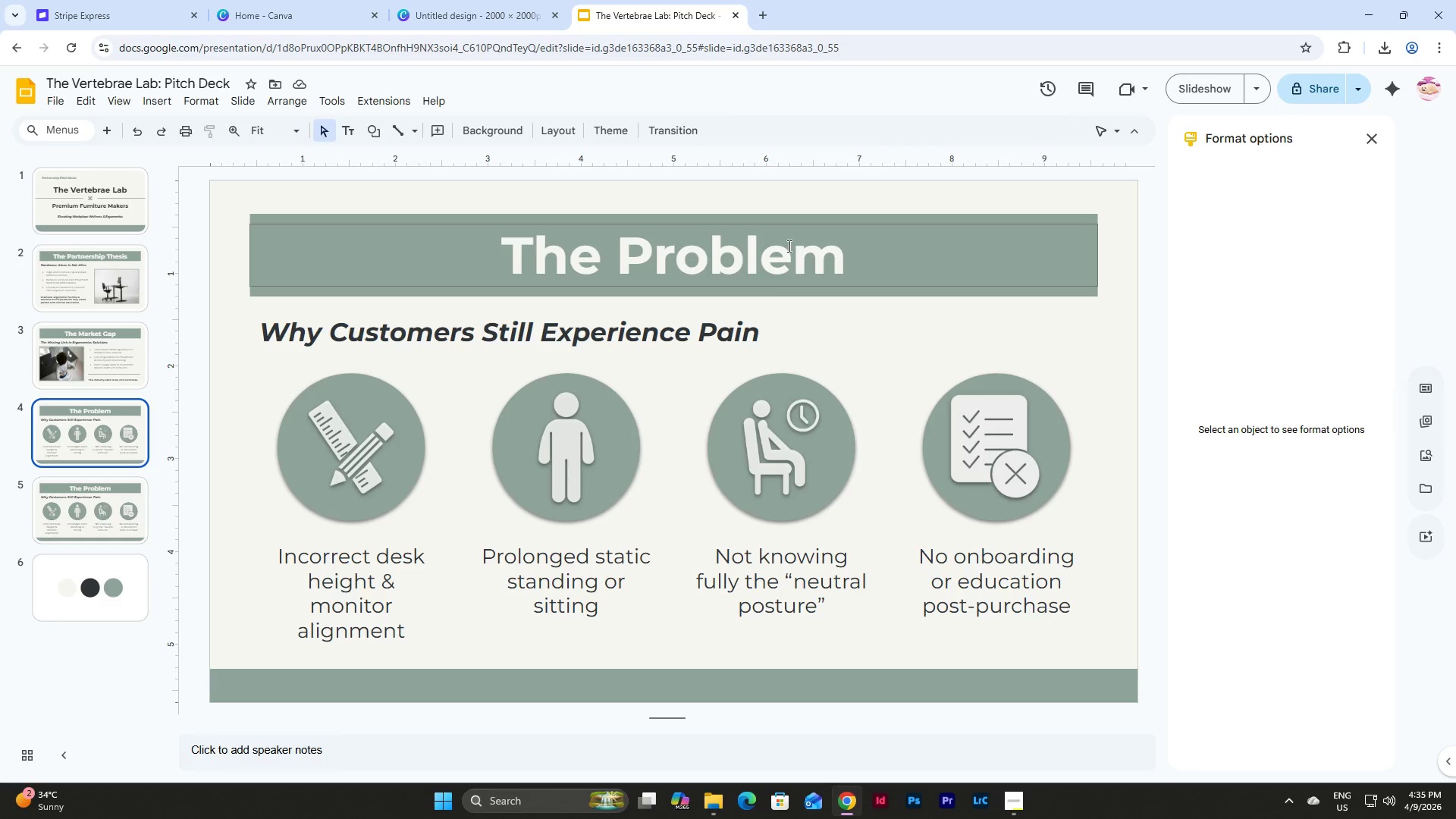 
left_click([789, 246])
 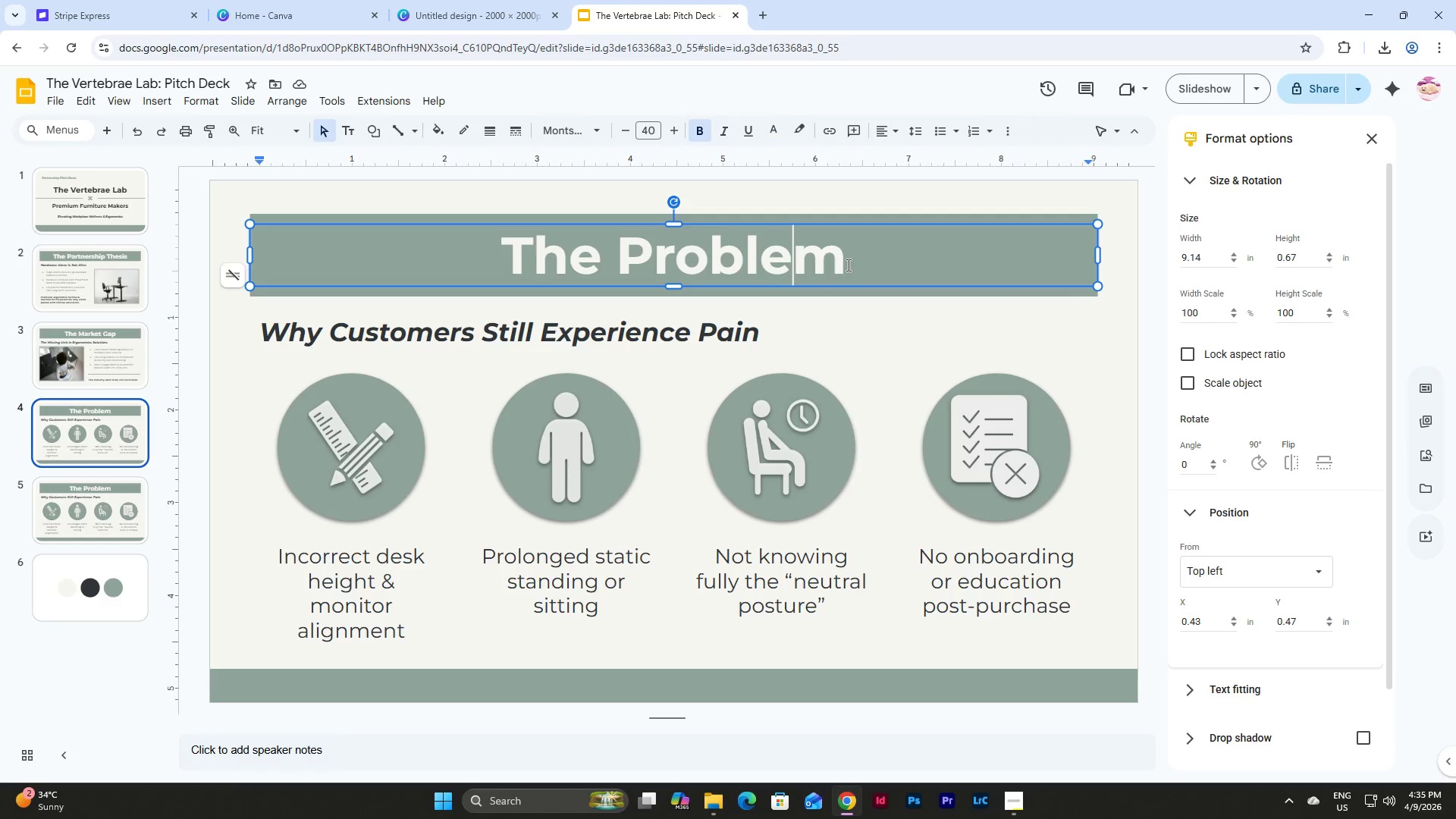 
left_click([847, 265])
 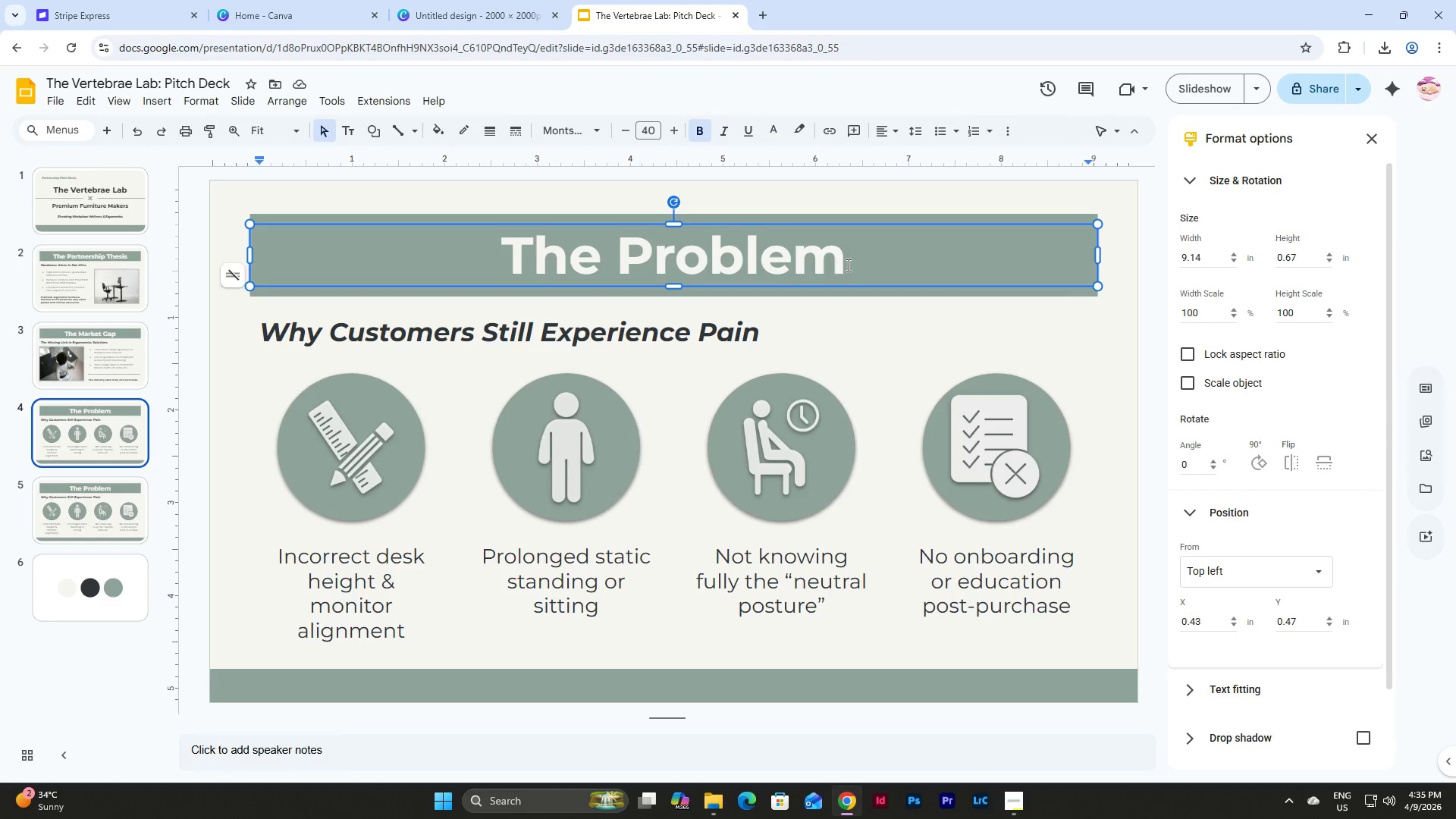 
type( (User Reality))
 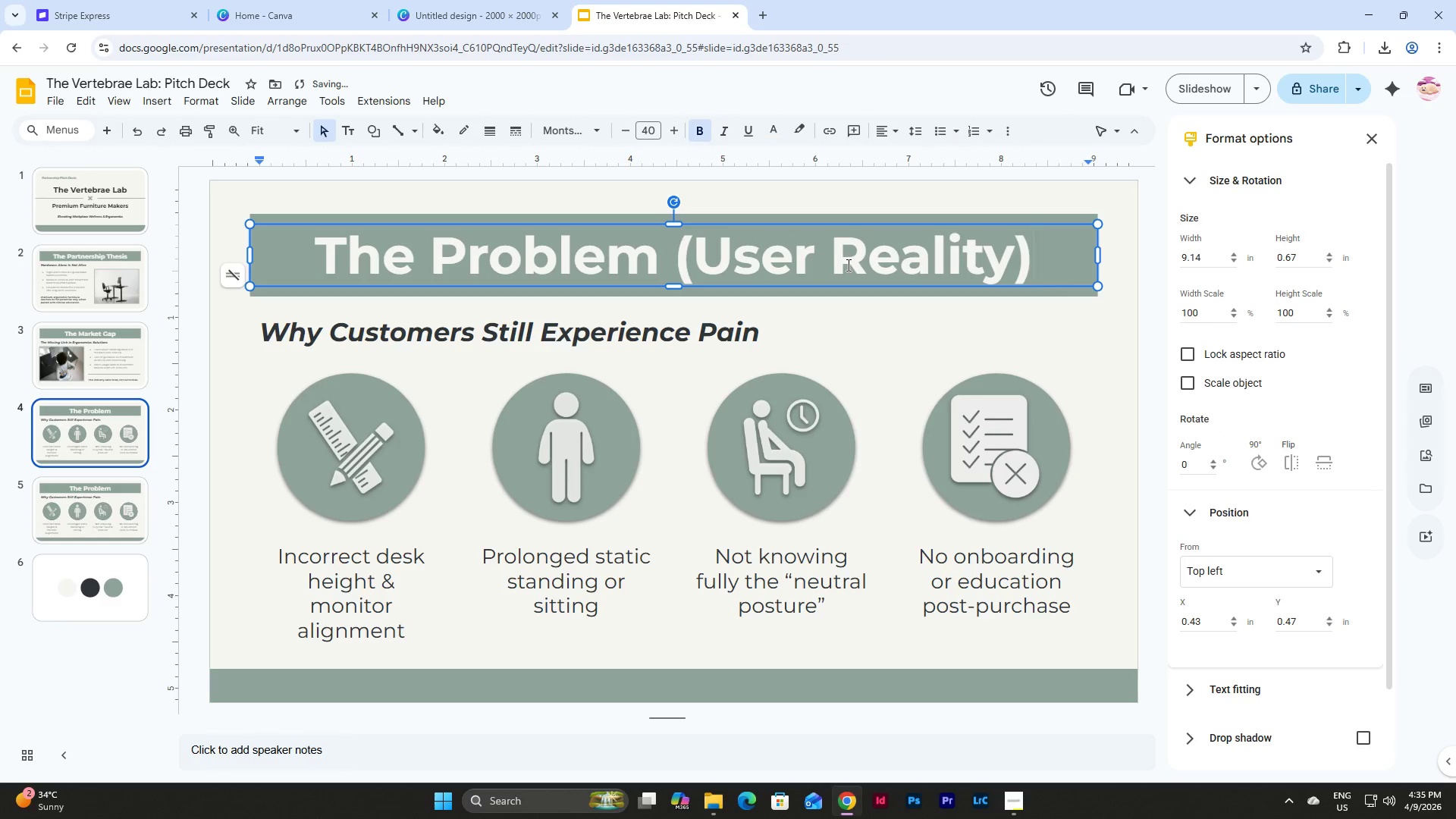 
left_click([1021, 802])